 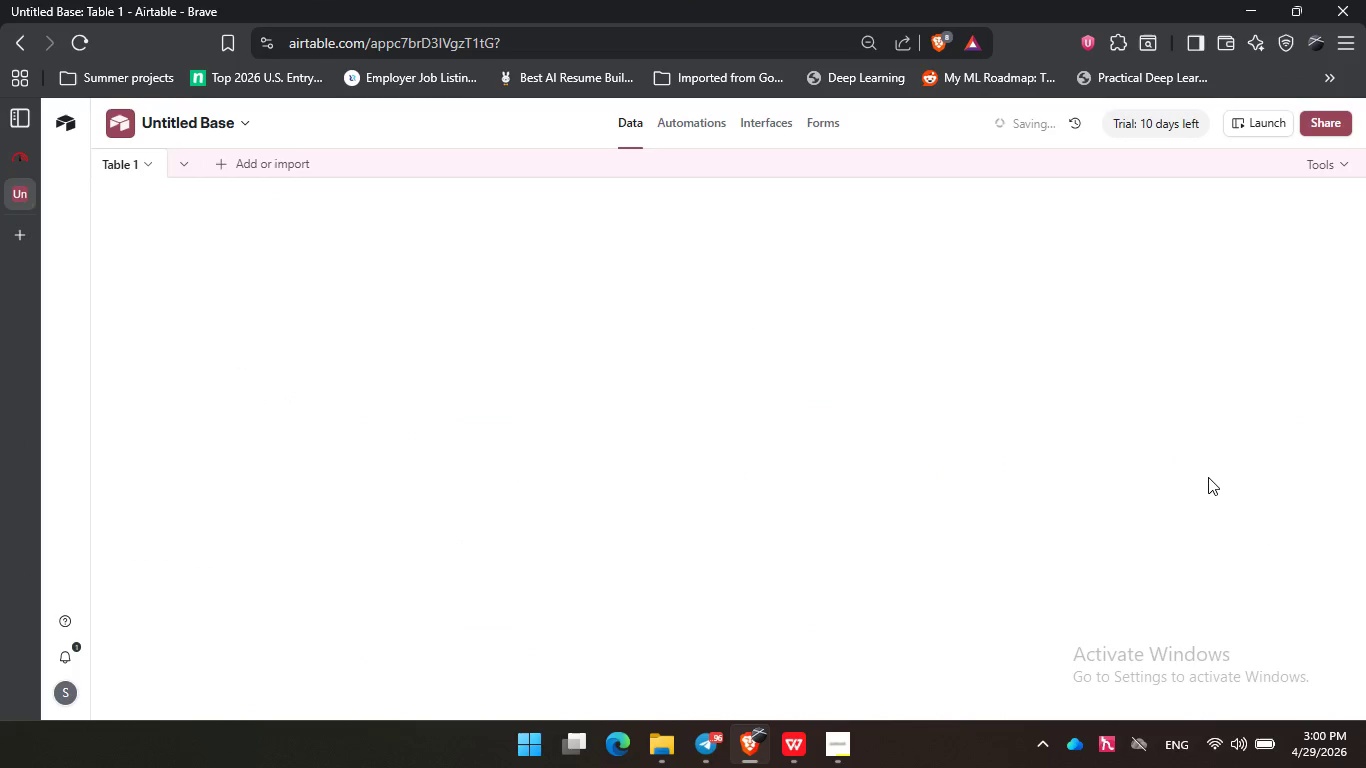 
mouse_move([386, 152])
 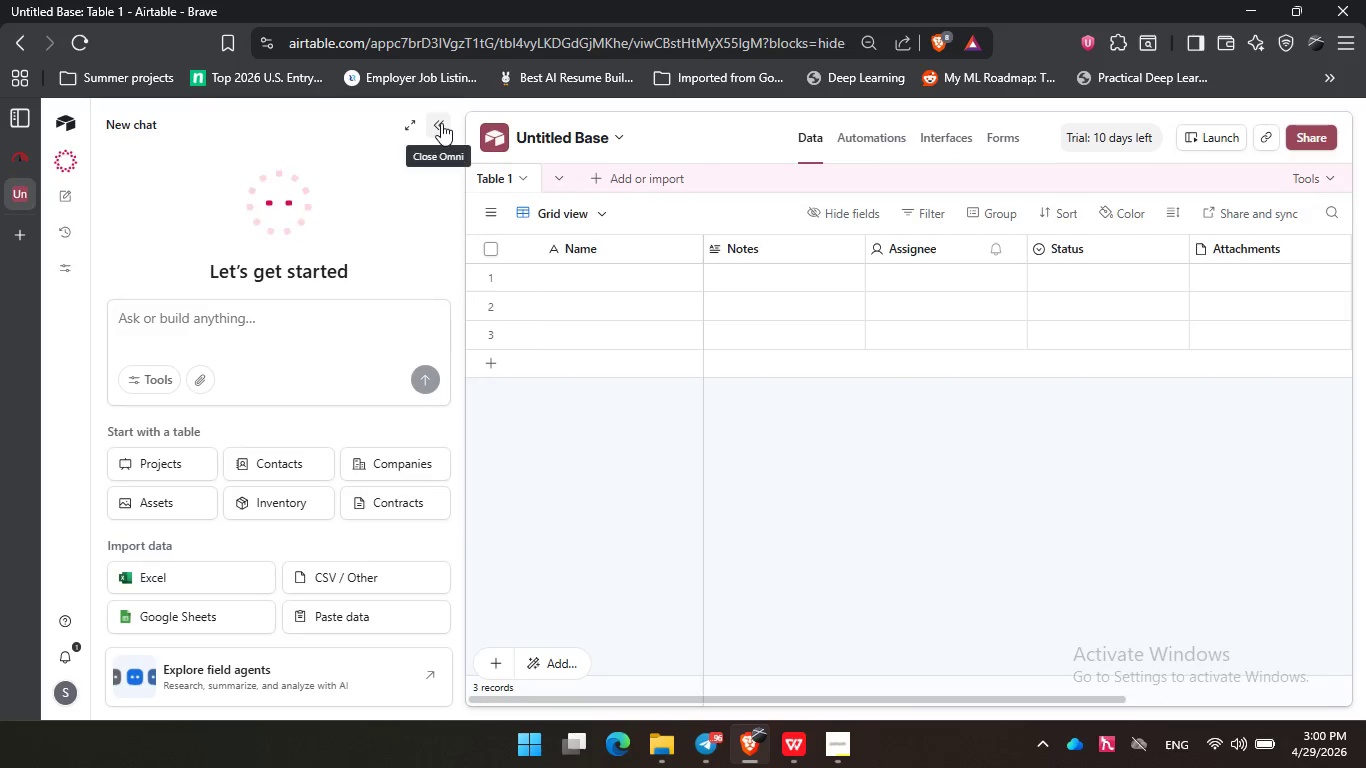 
left_click([441, 123])
 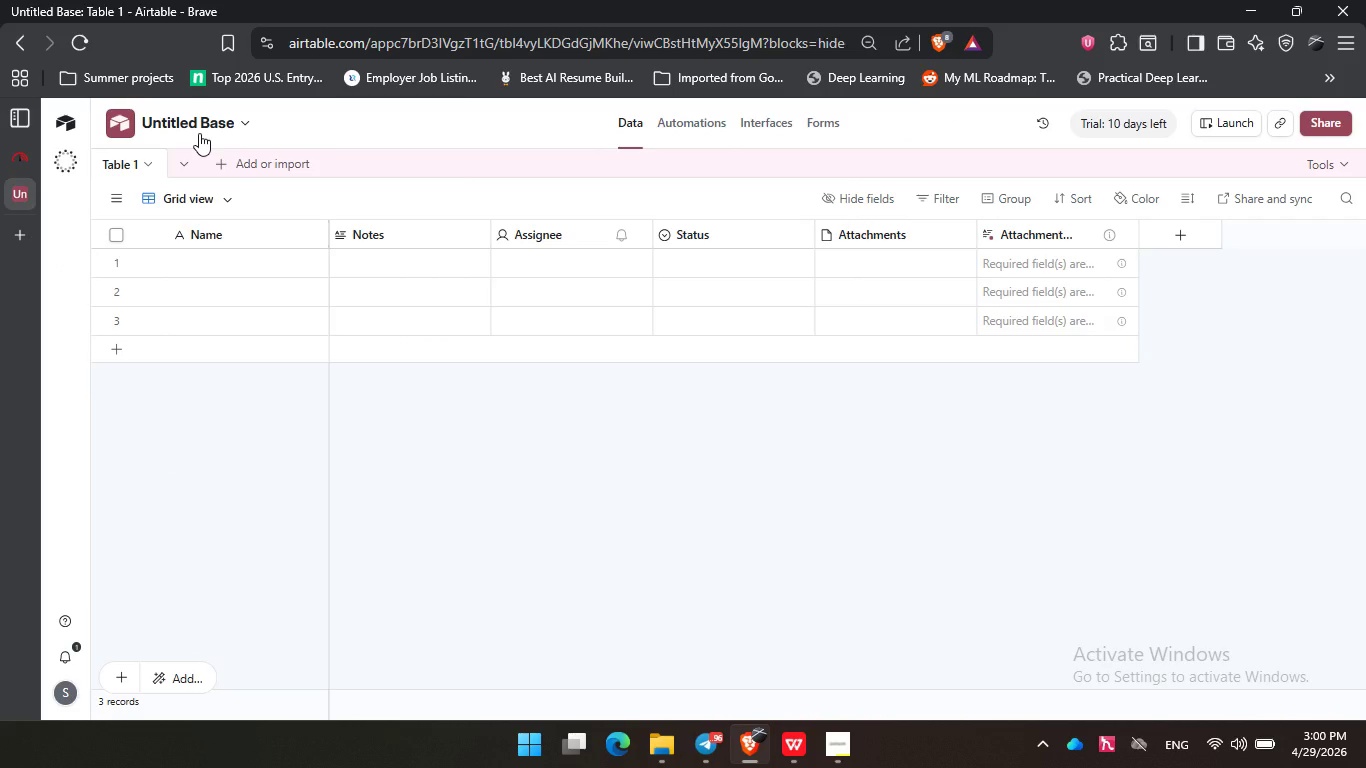 
double_click([199, 133])
 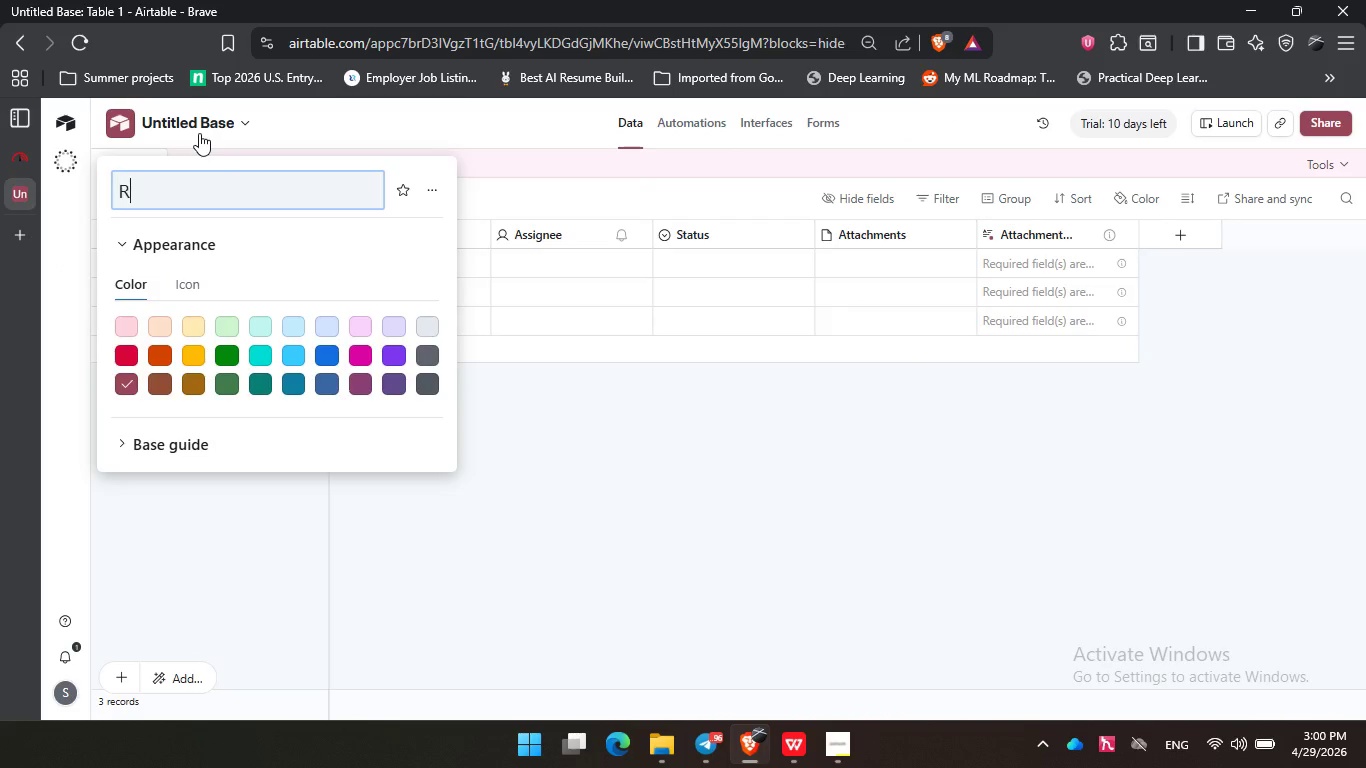 
type(Real Estate n)
key(Backspace)
type(Staging )
 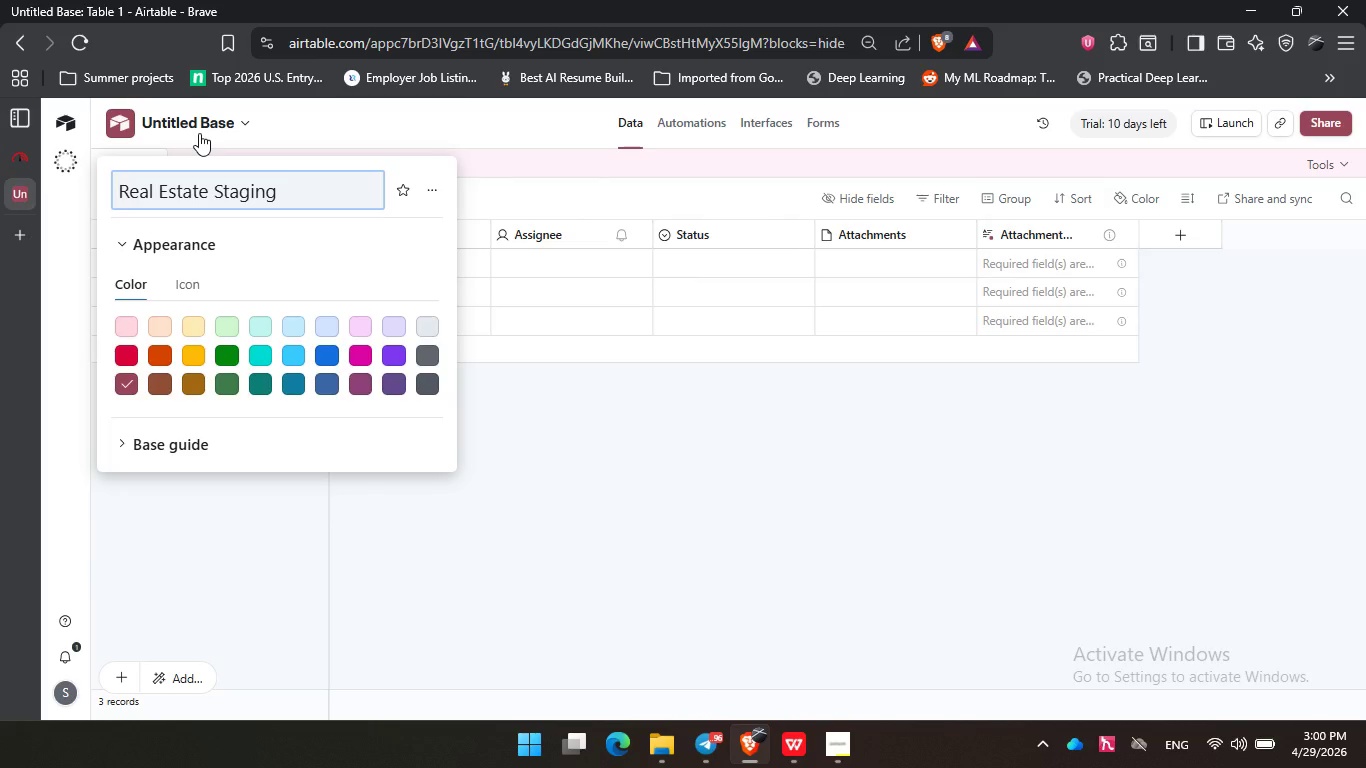 
type(& Media ROI Analysis System)
 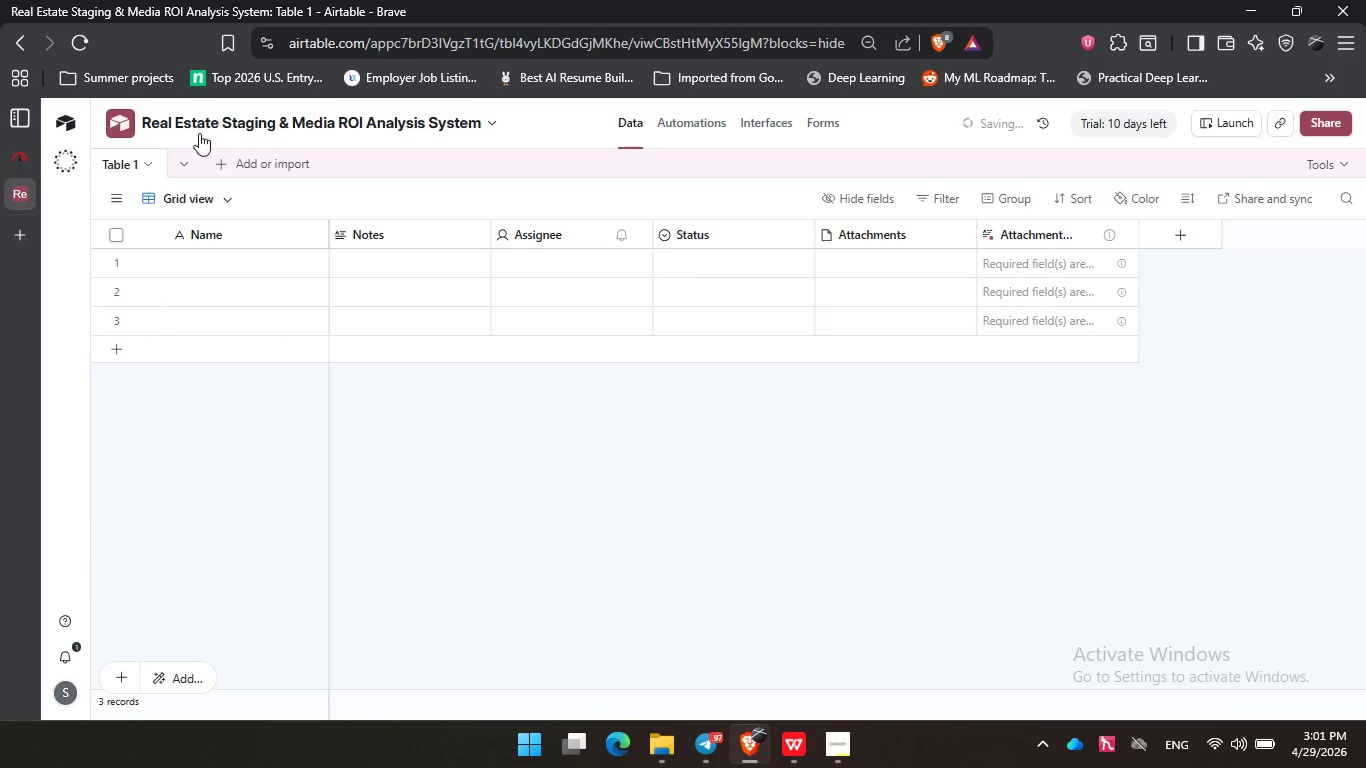 
key(Enter)
 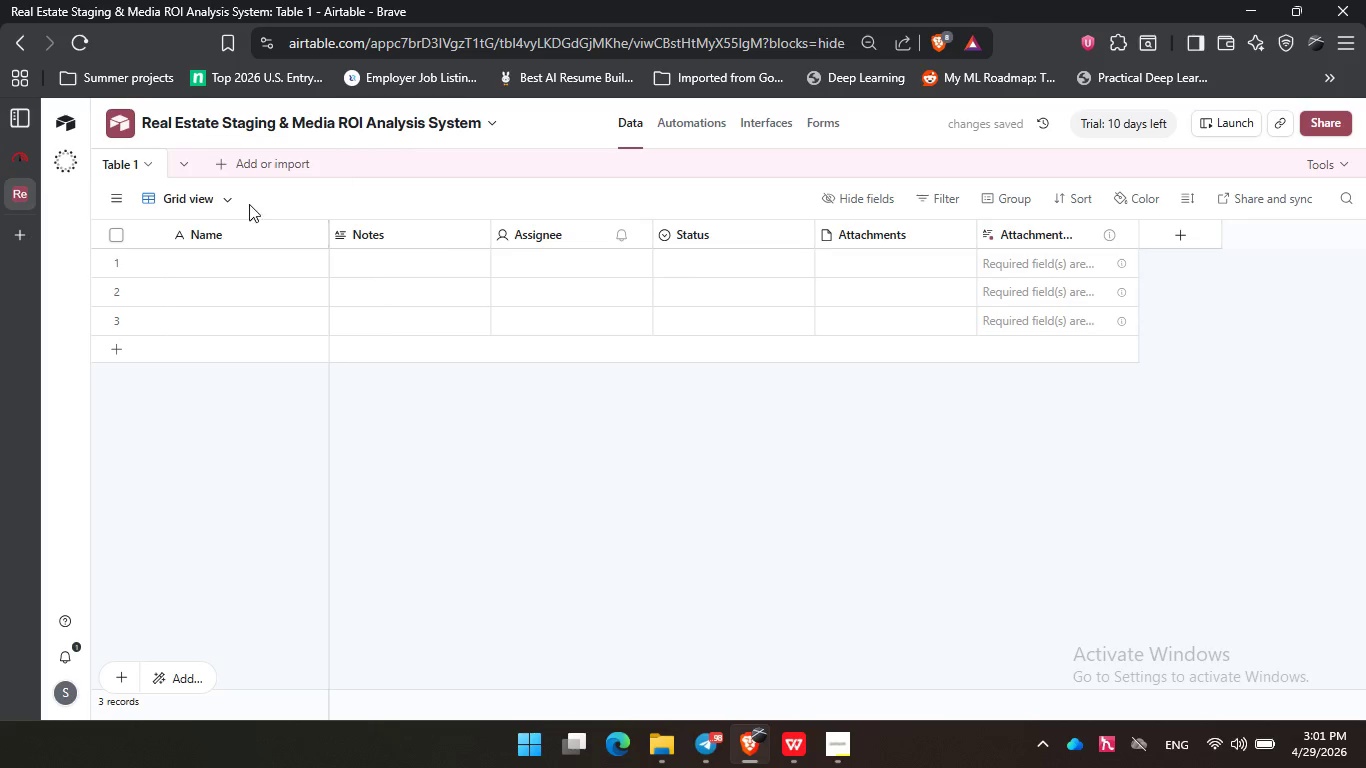 
double_click([140, 167])
 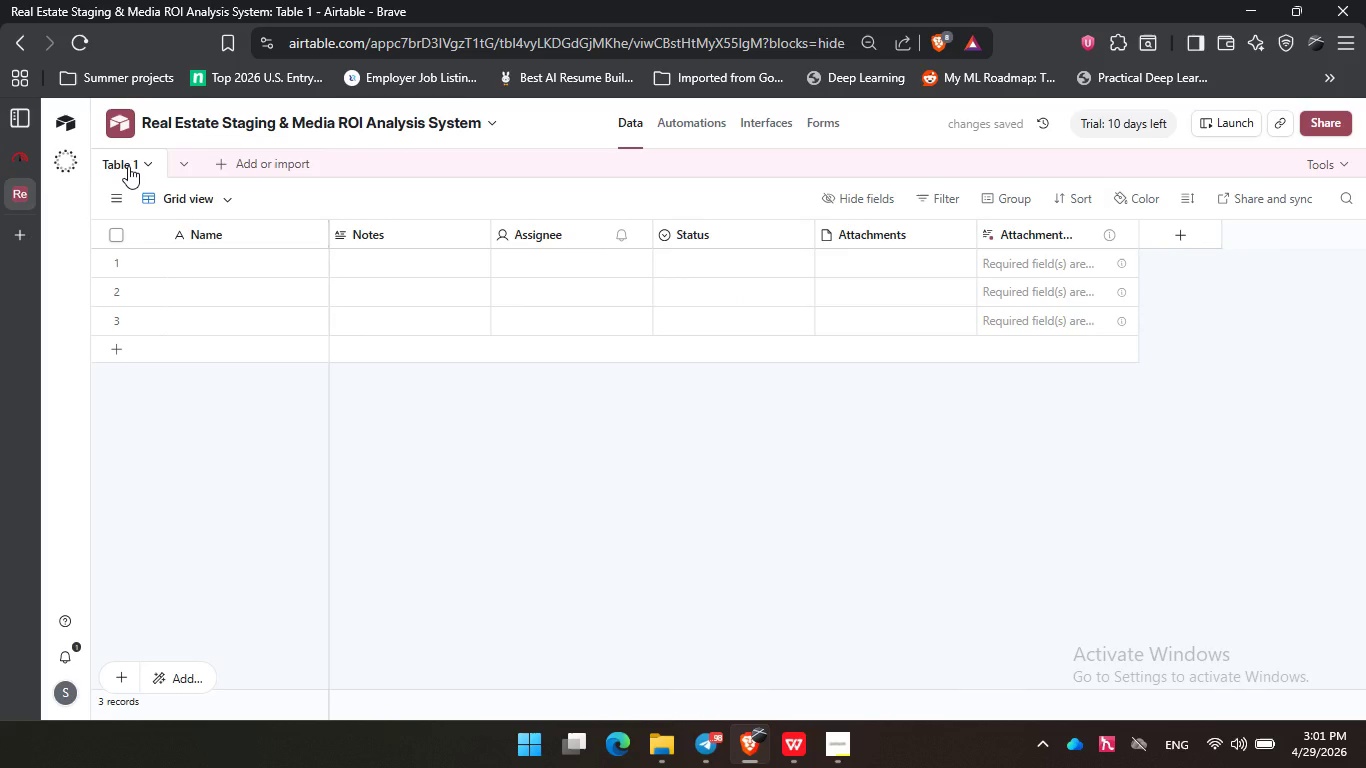 
double_click([128, 166])
 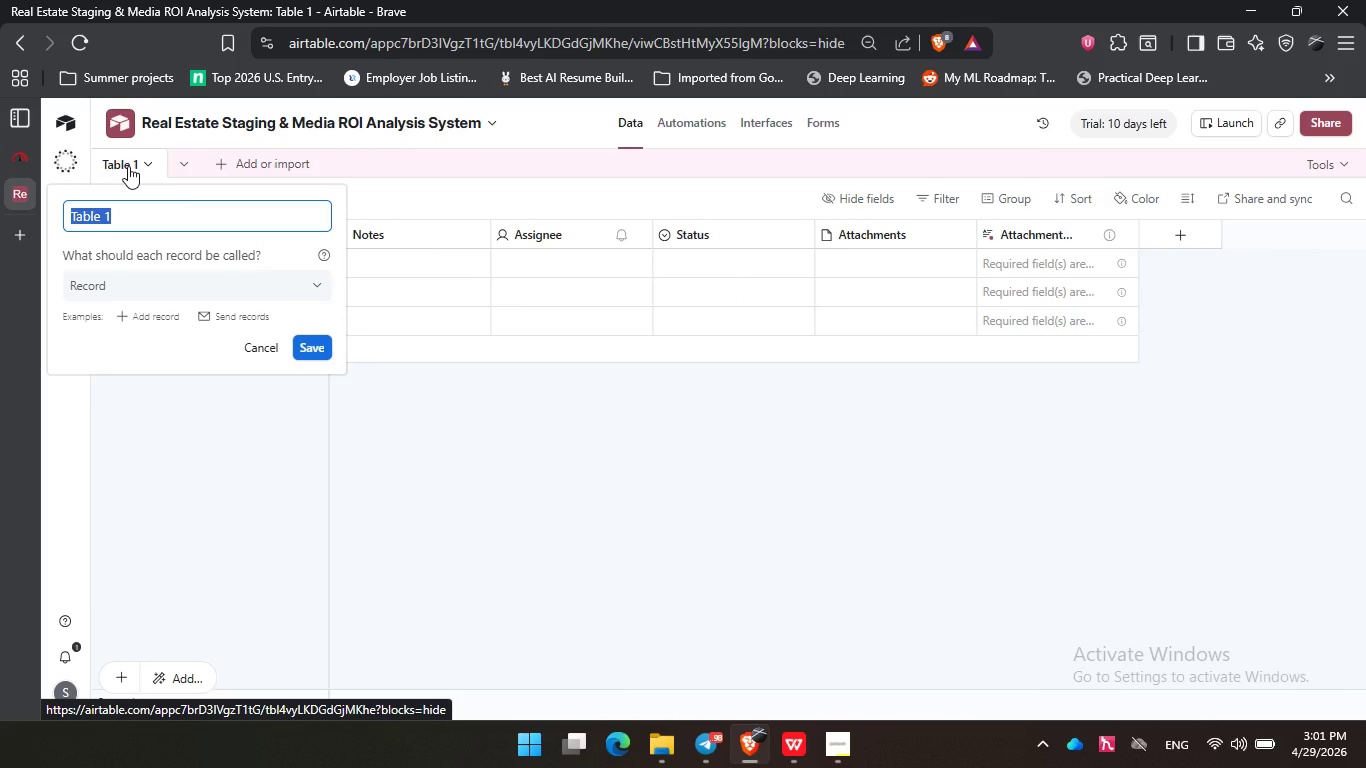 
type(Property )
 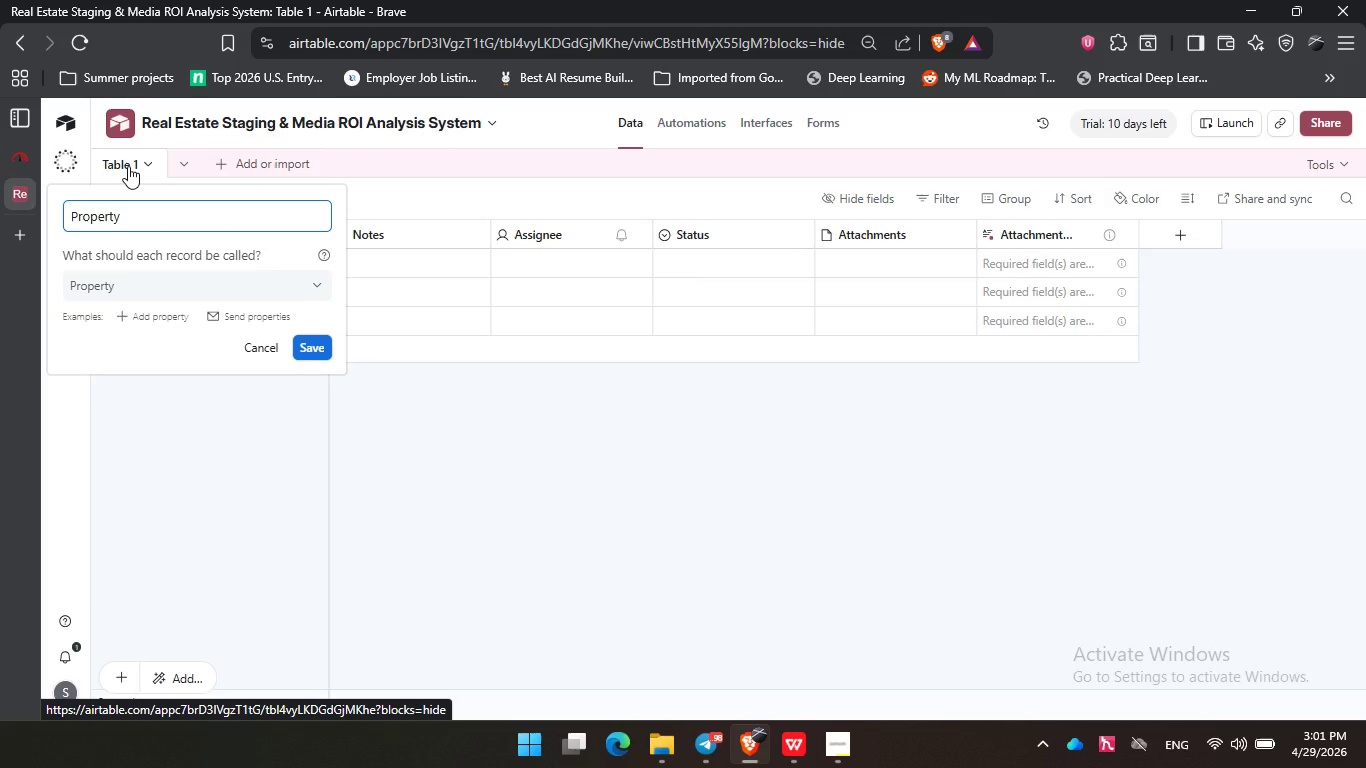 
type(Projects)
 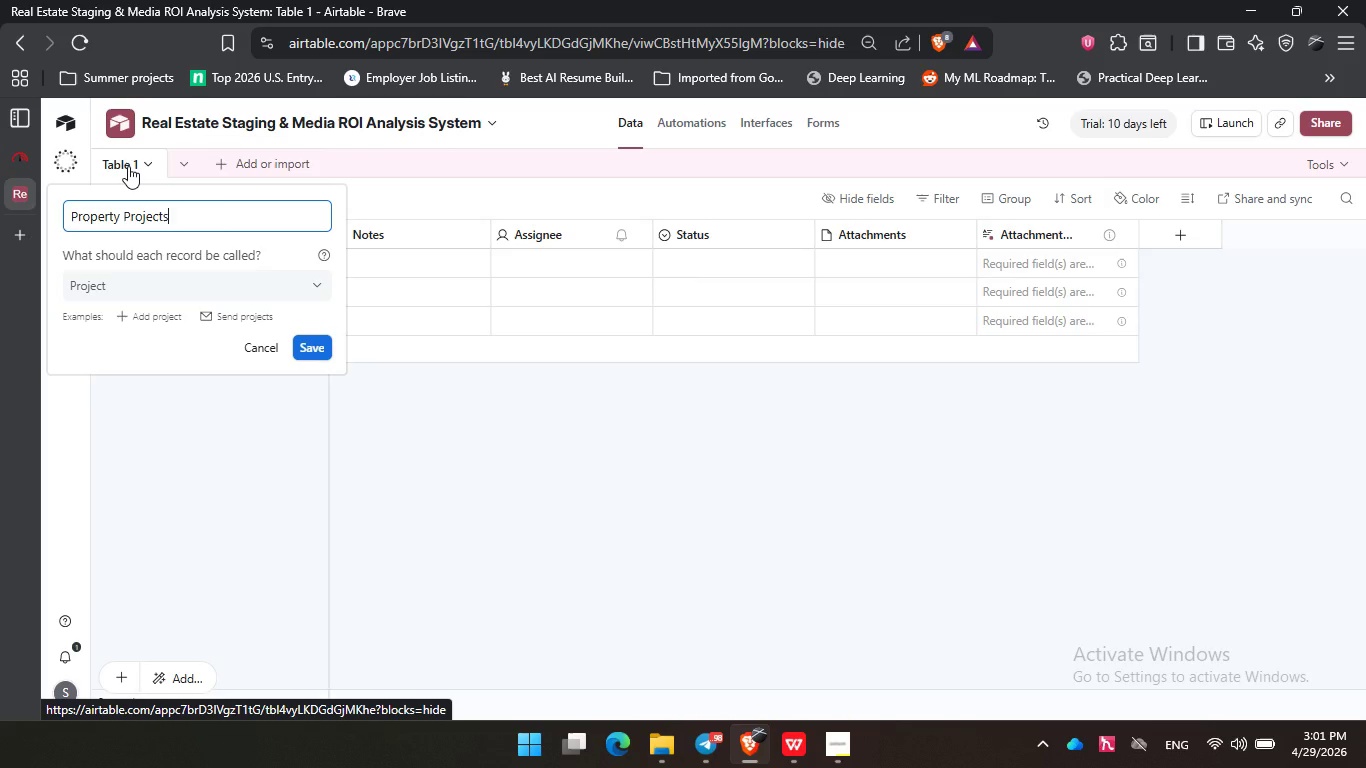 
key(Enter)
 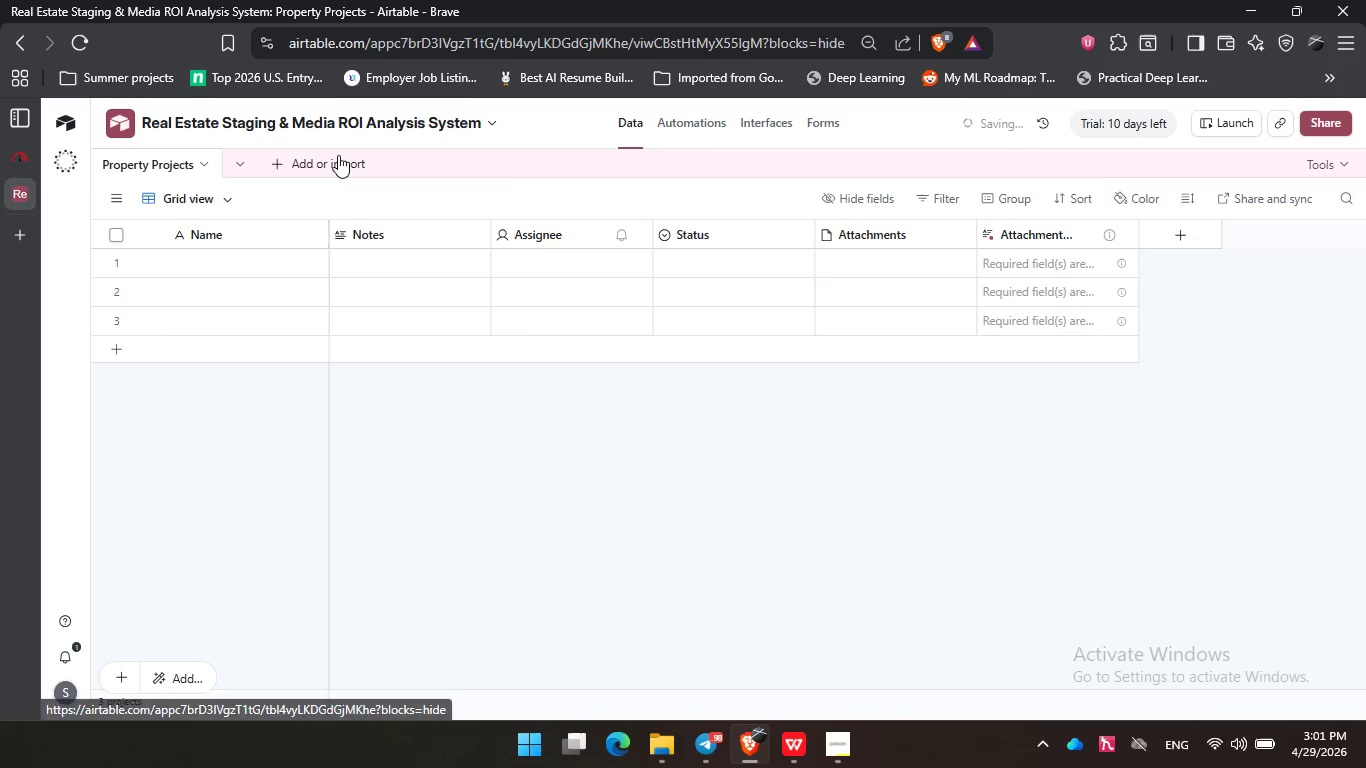 
left_click([338, 155])
 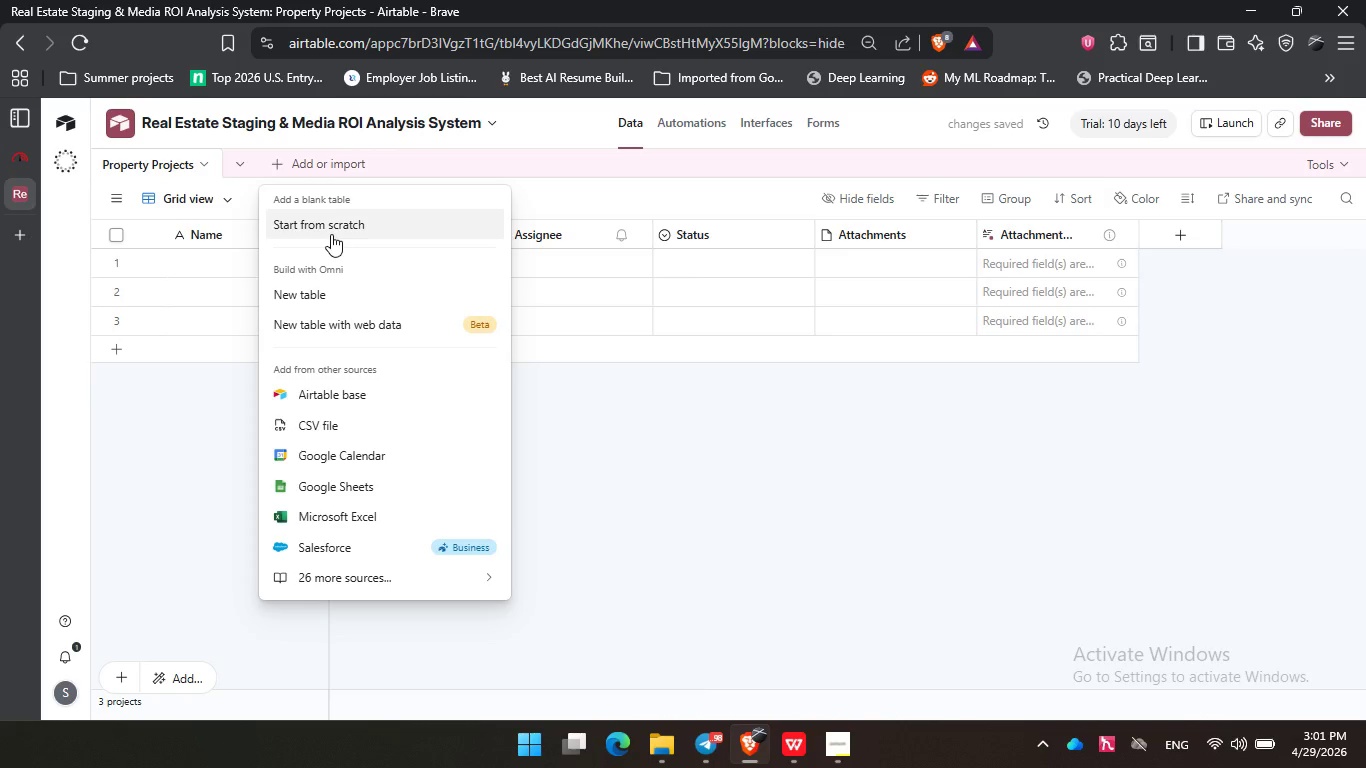 
left_click([331, 234])
 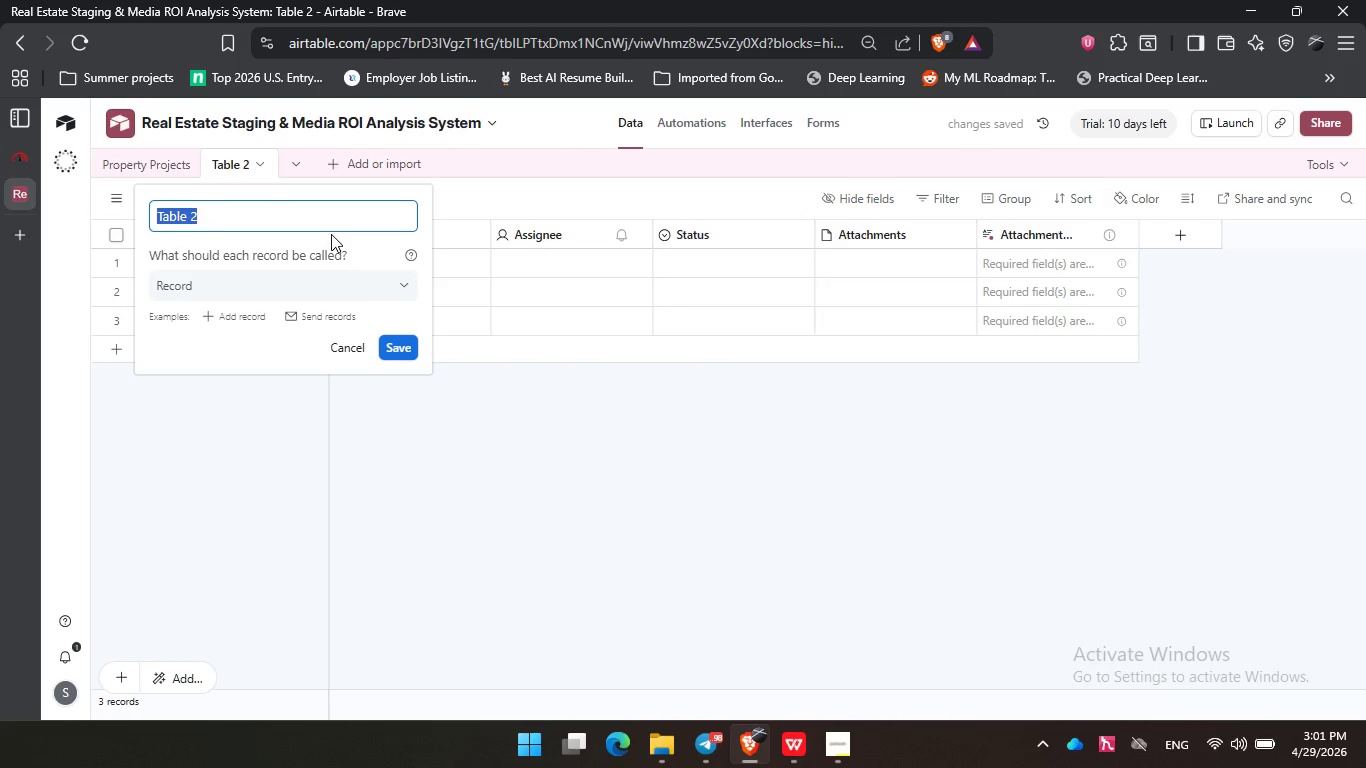 
type(Service Packages)
 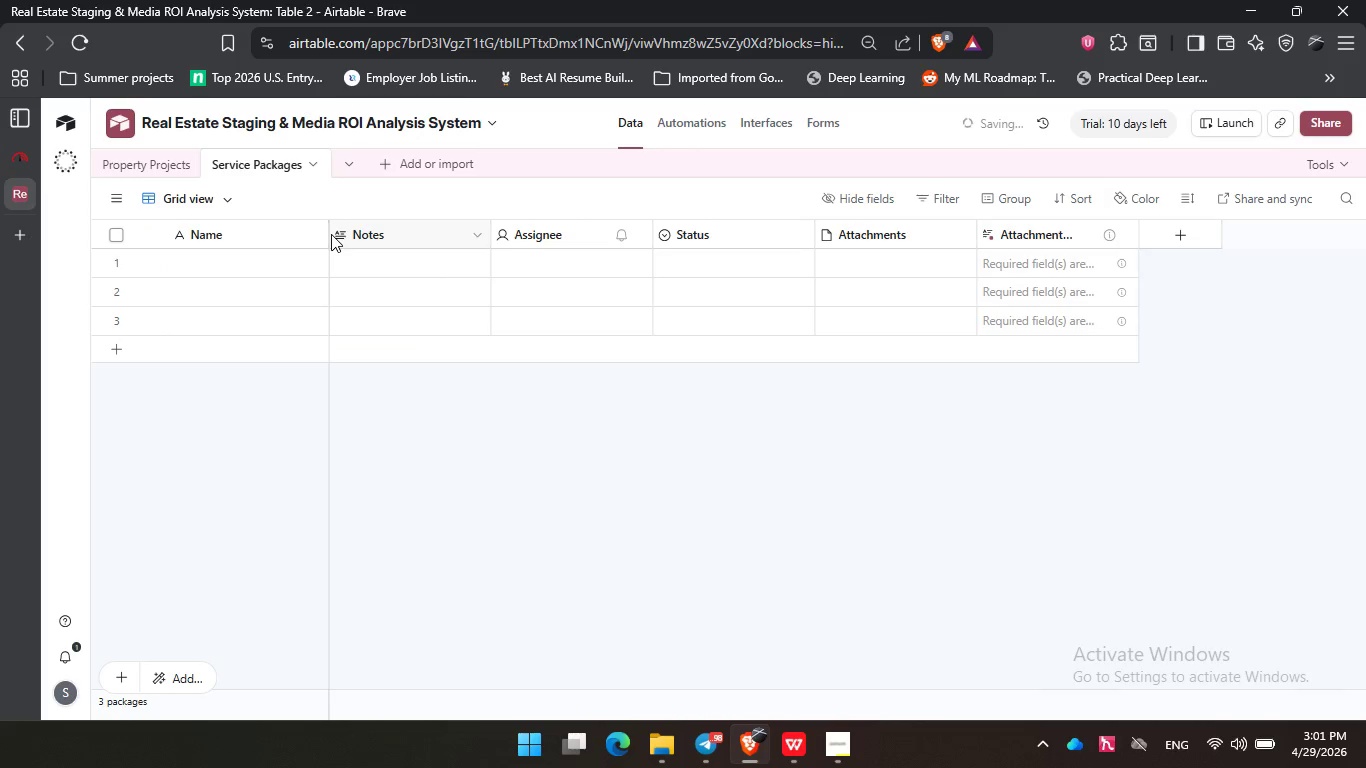 
key(Enter)
 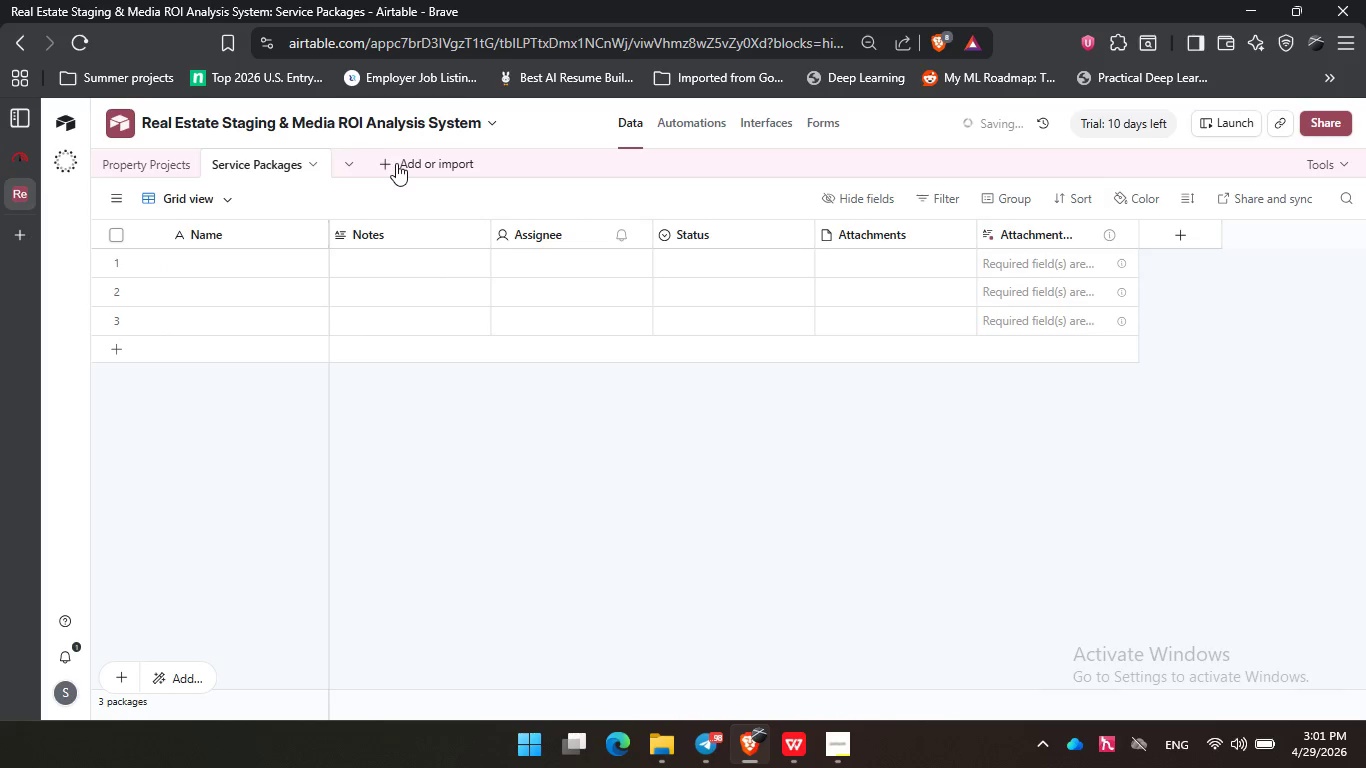 
left_click([396, 163])
 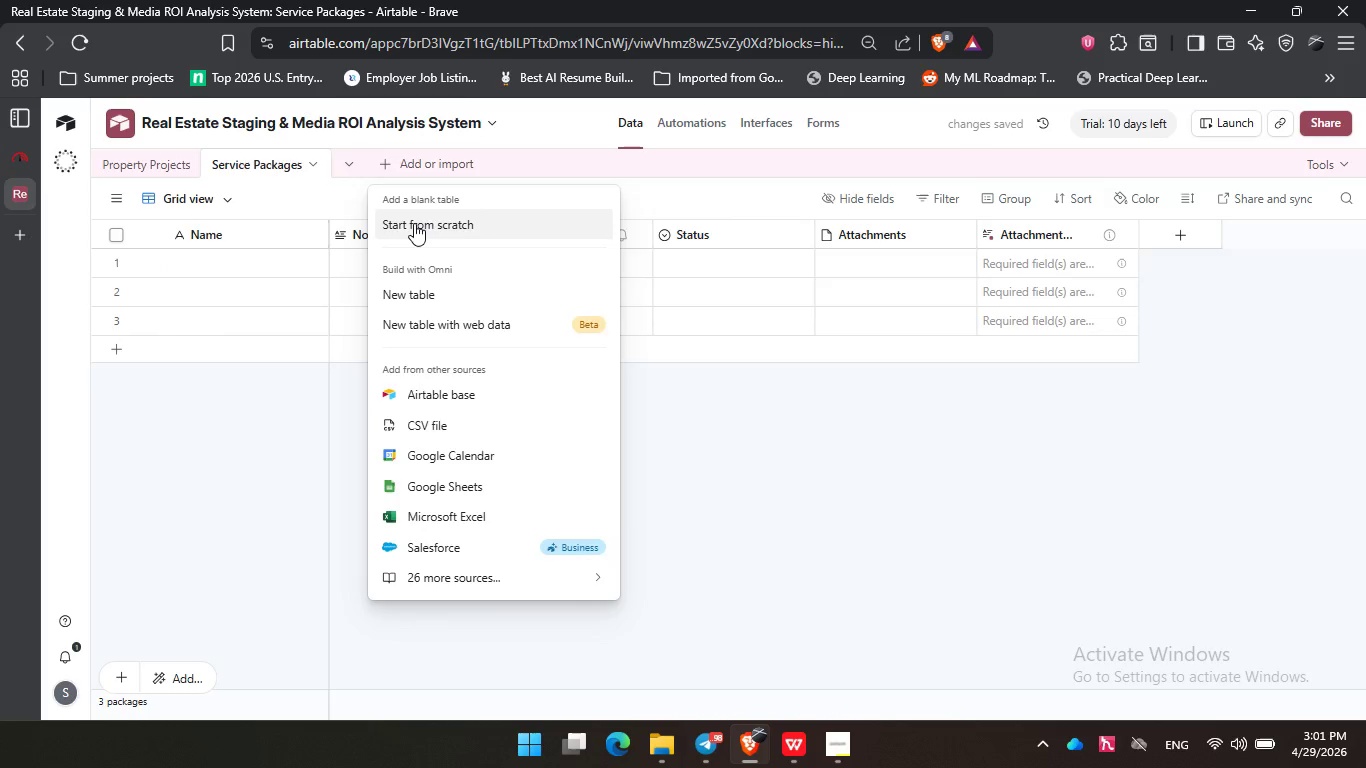 
left_click([414, 223])
 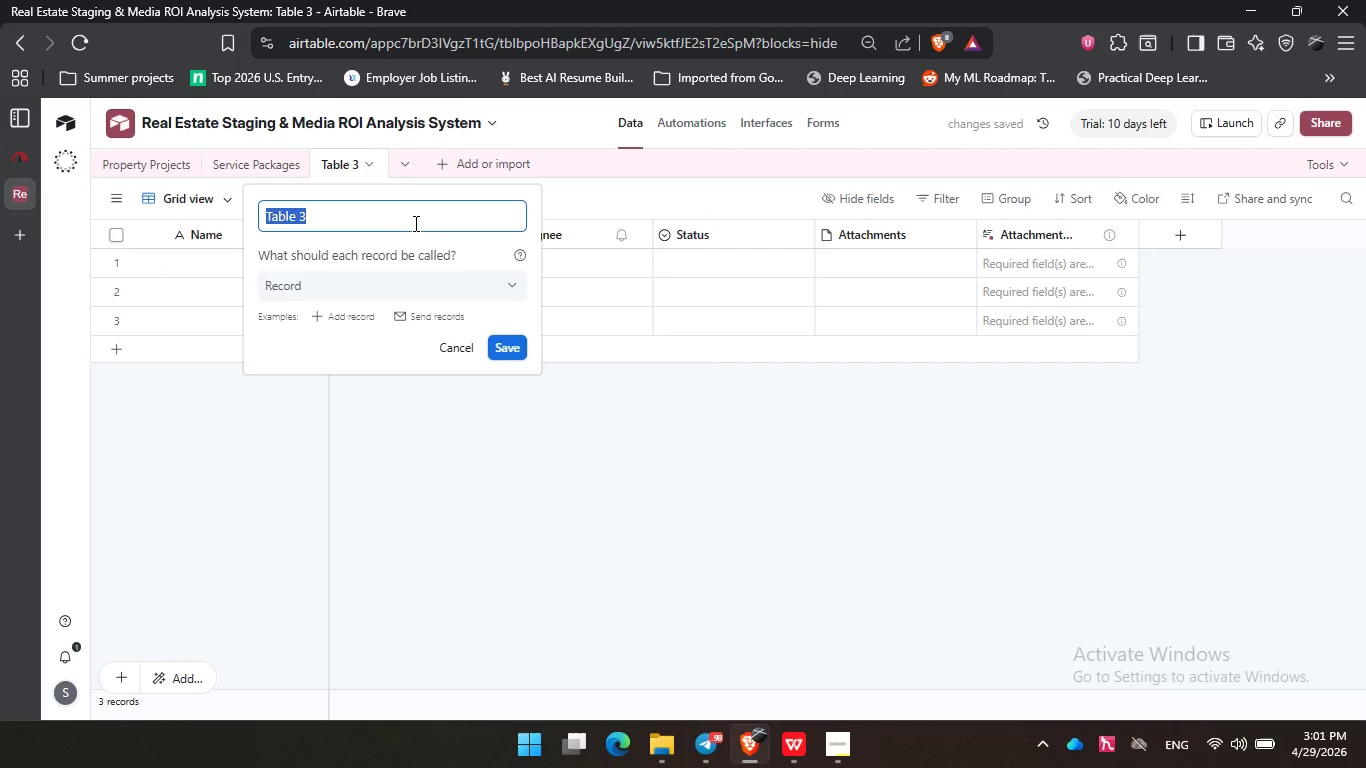 
type(Market Outcomes)
 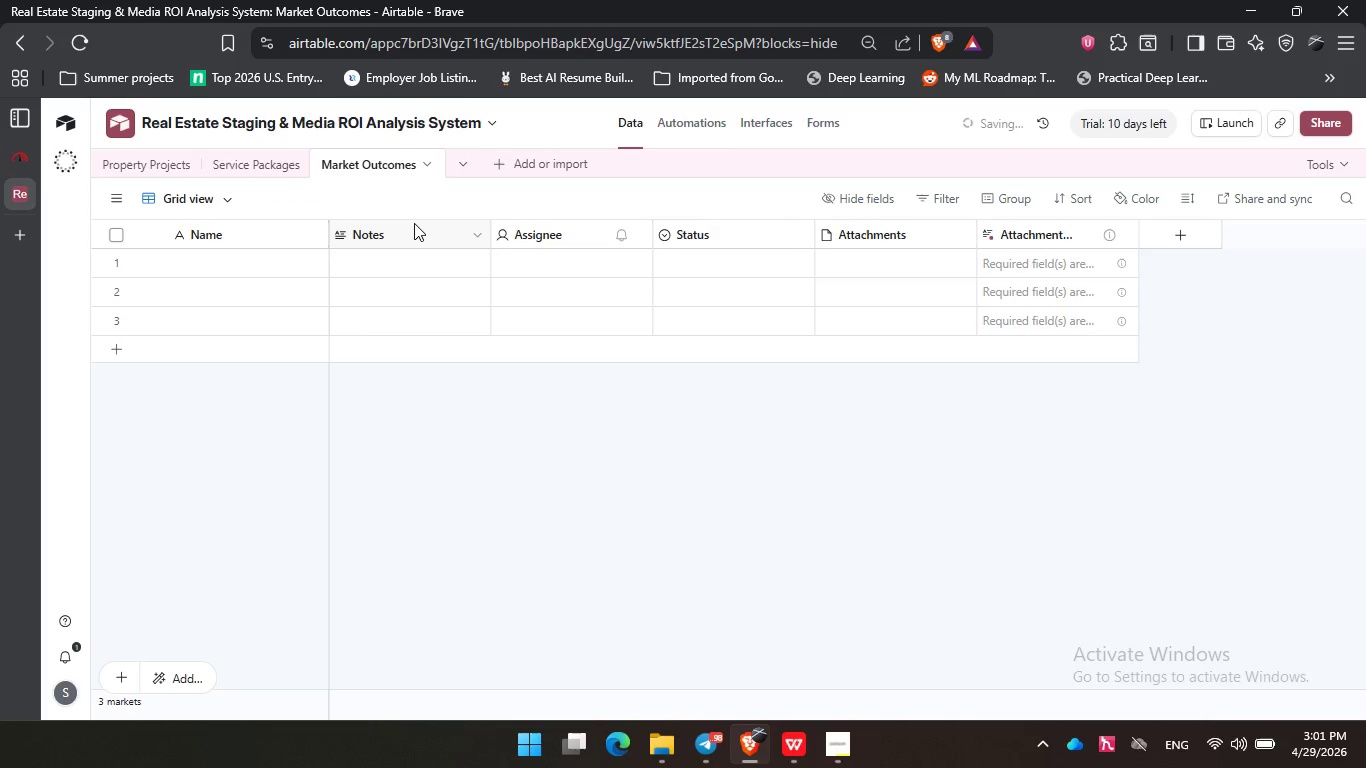 
key(Enter)
 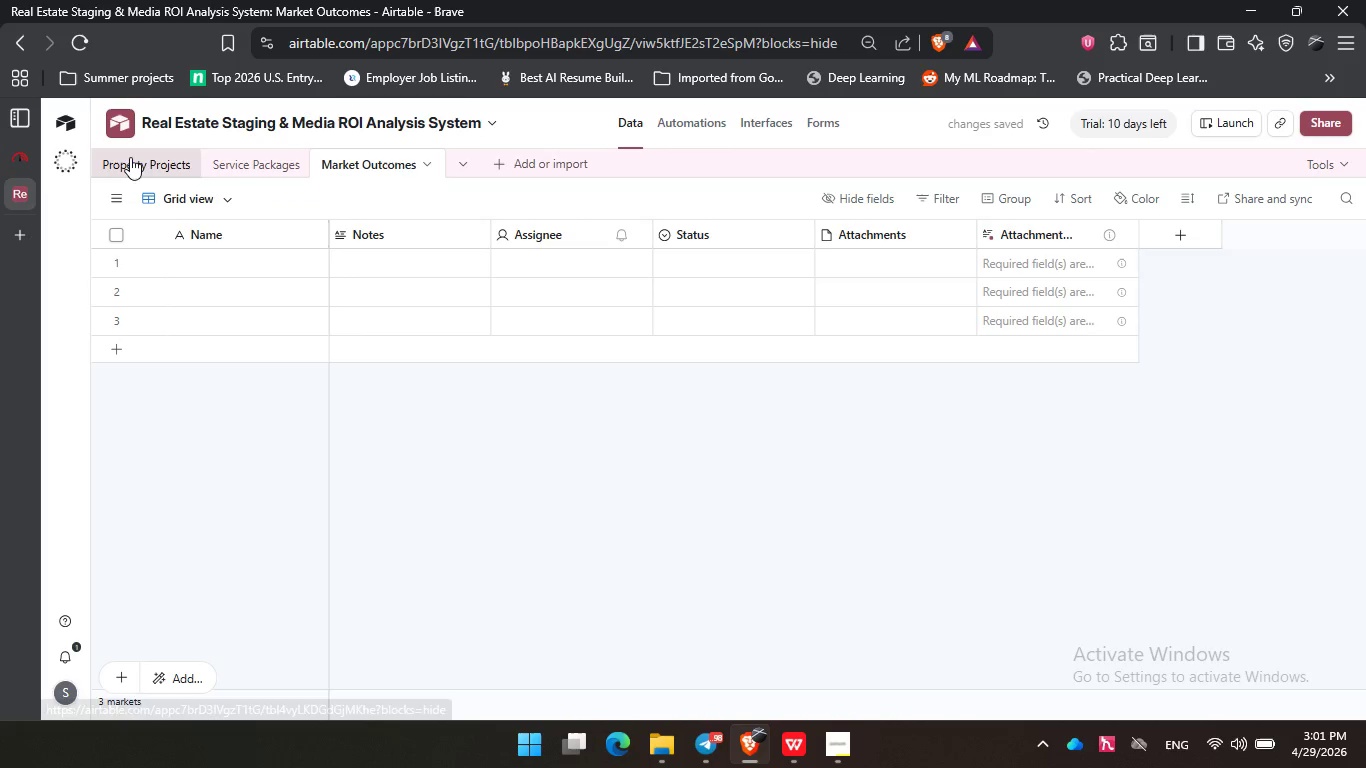 
left_click([130, 157])
 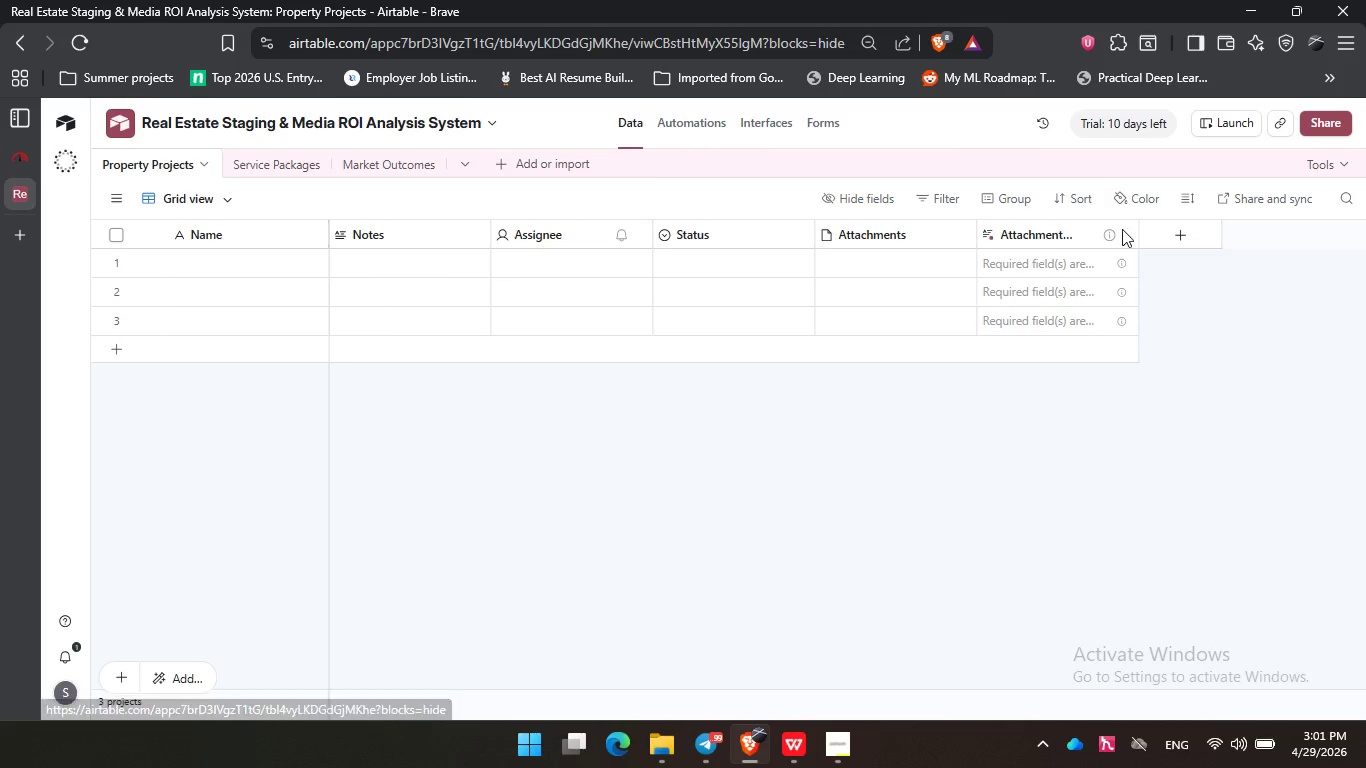 
wait(7.09)
 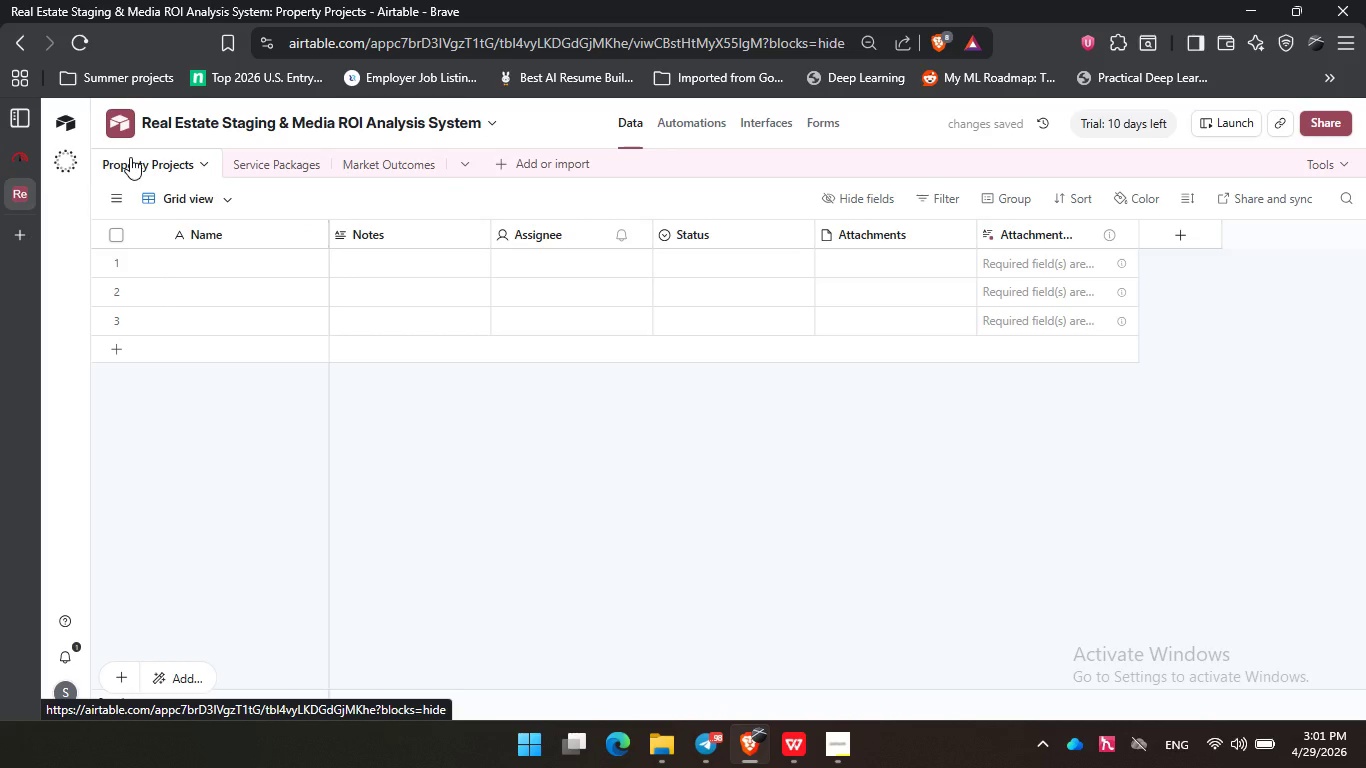 
left_click([109, 231])
 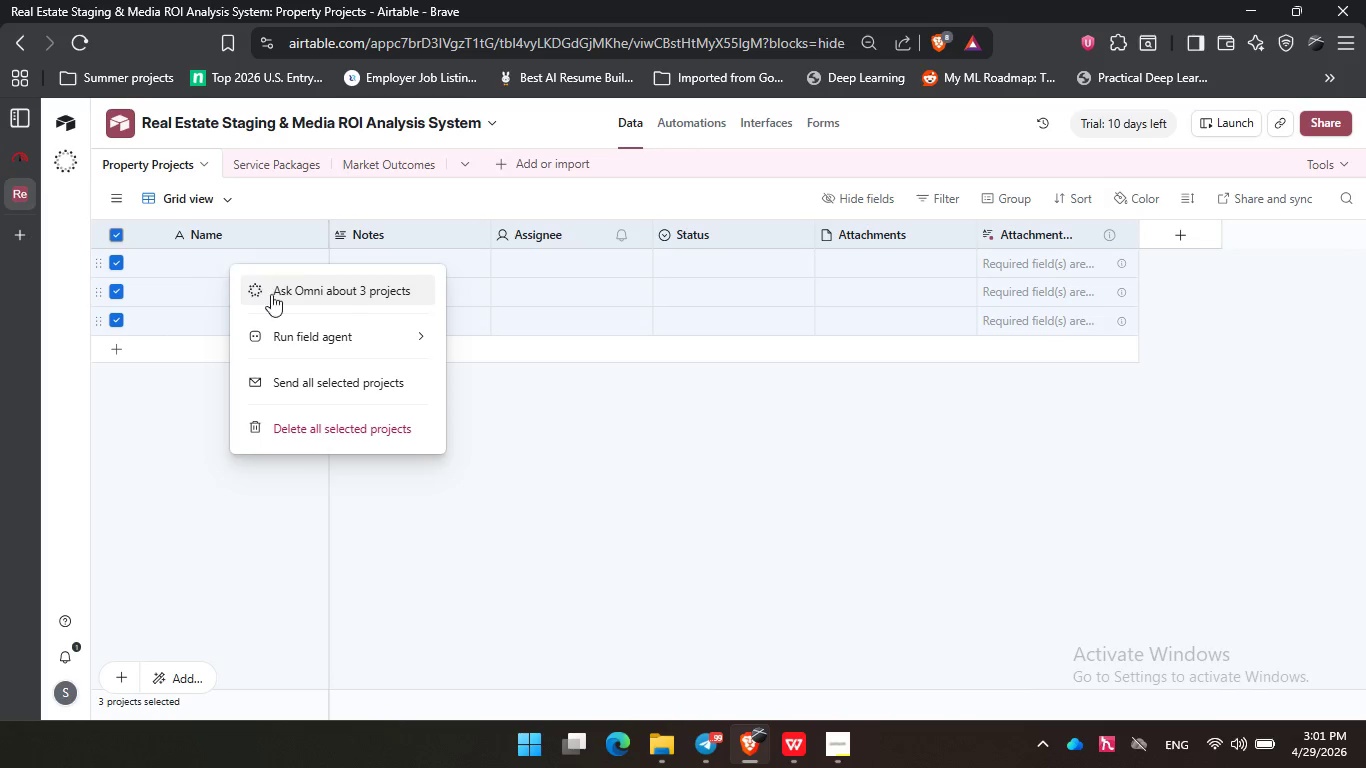 
right_click([223, 265])
 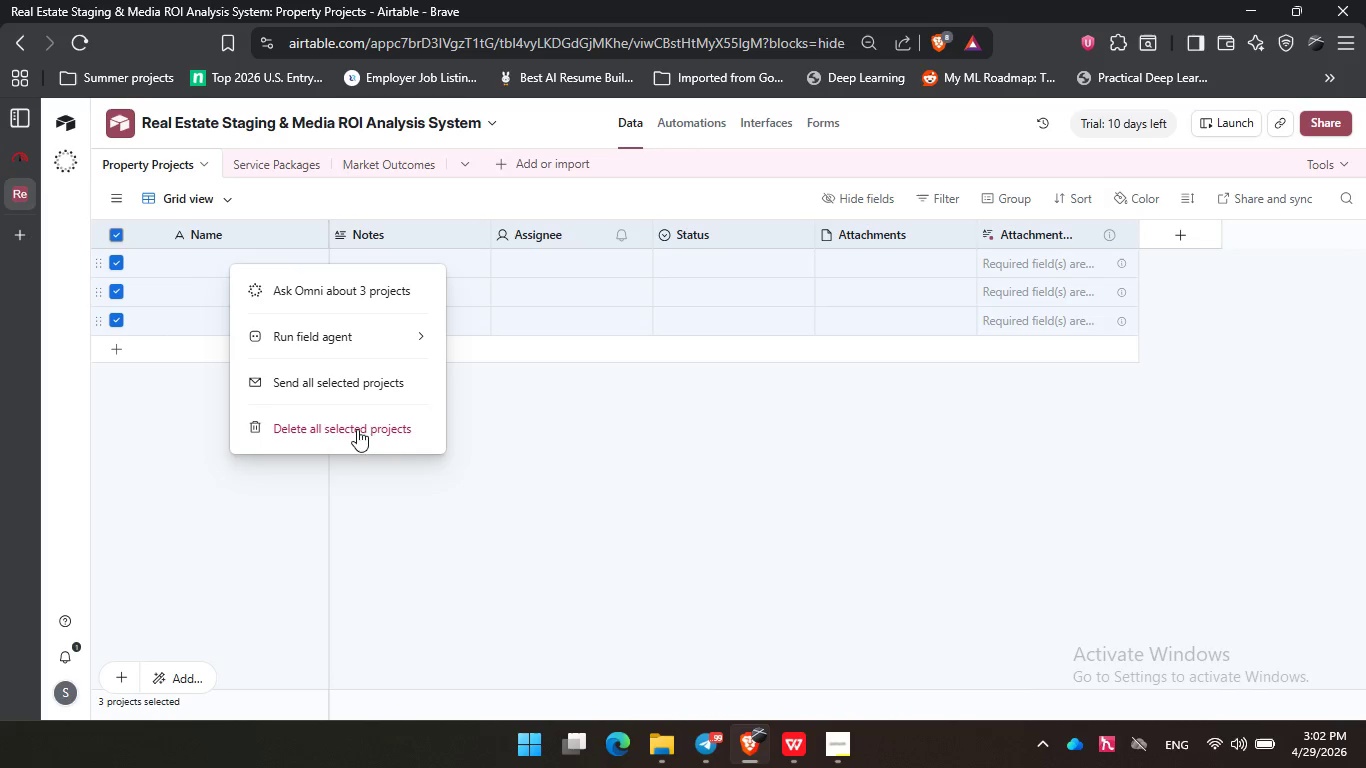 
left_click([357, 429])
 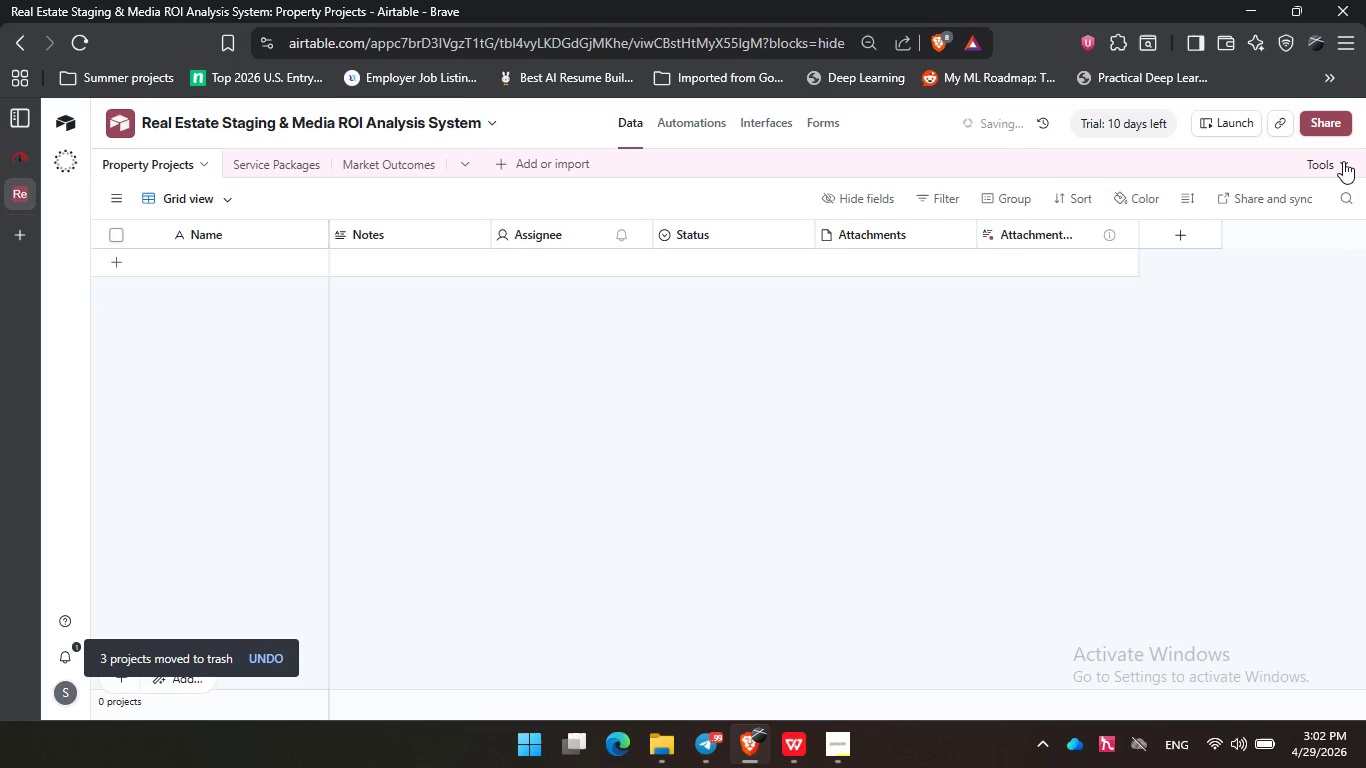 
left_click([1343, 161])
 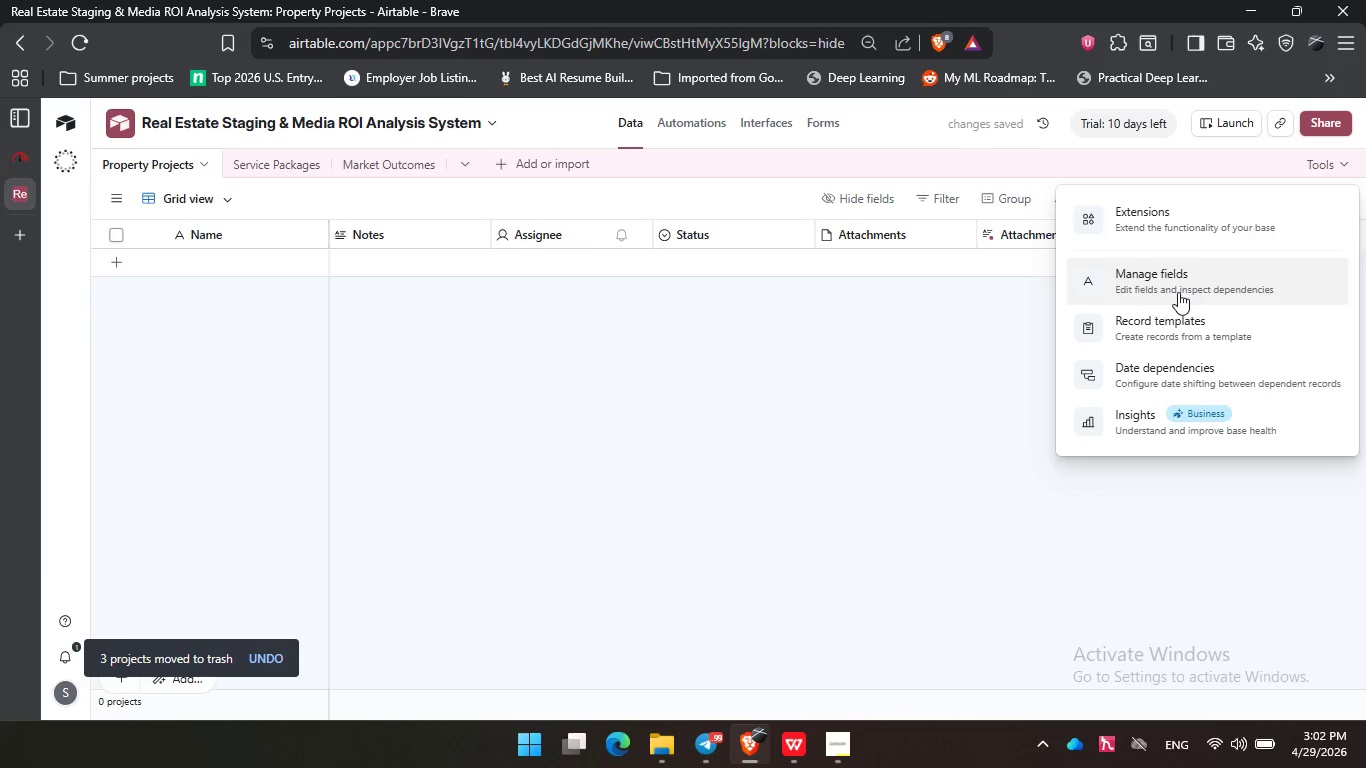 
left_click([1178, 292])
 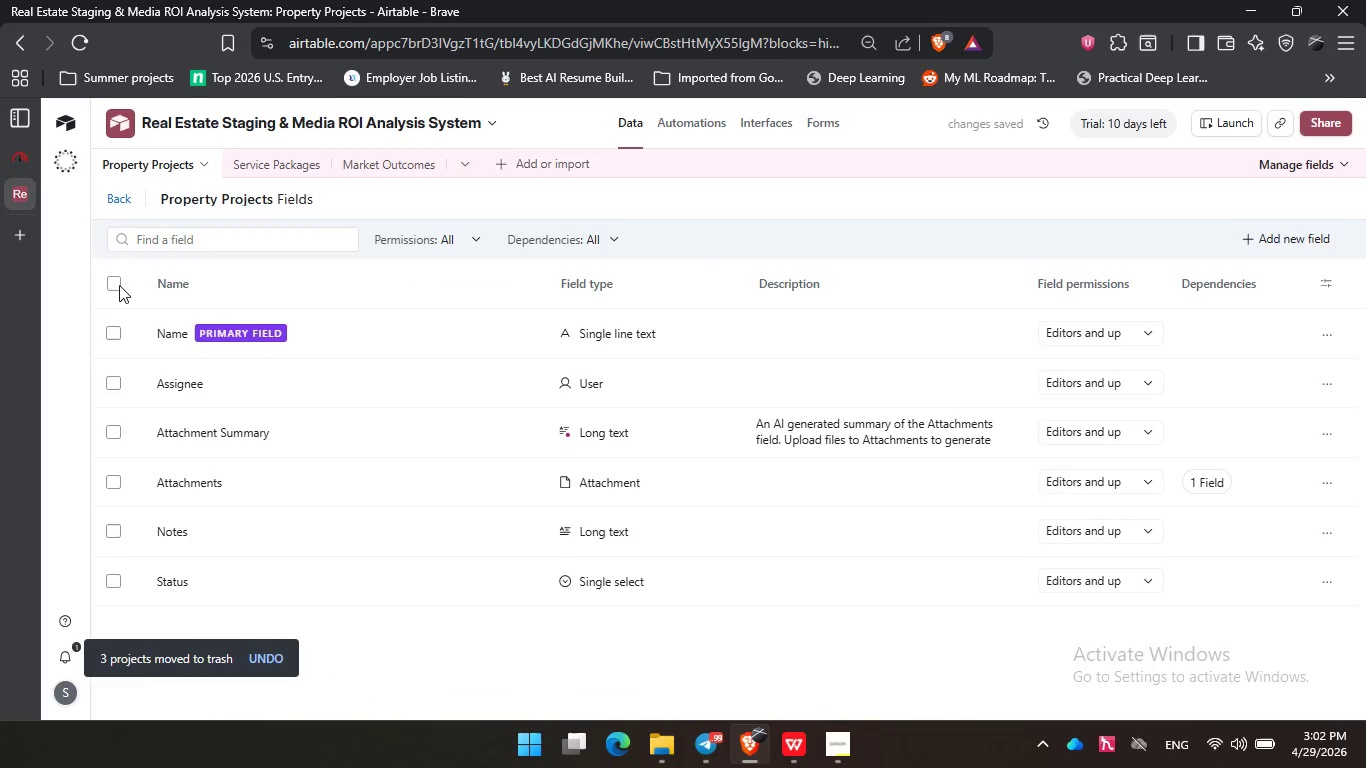 
left_click([113, 283])
 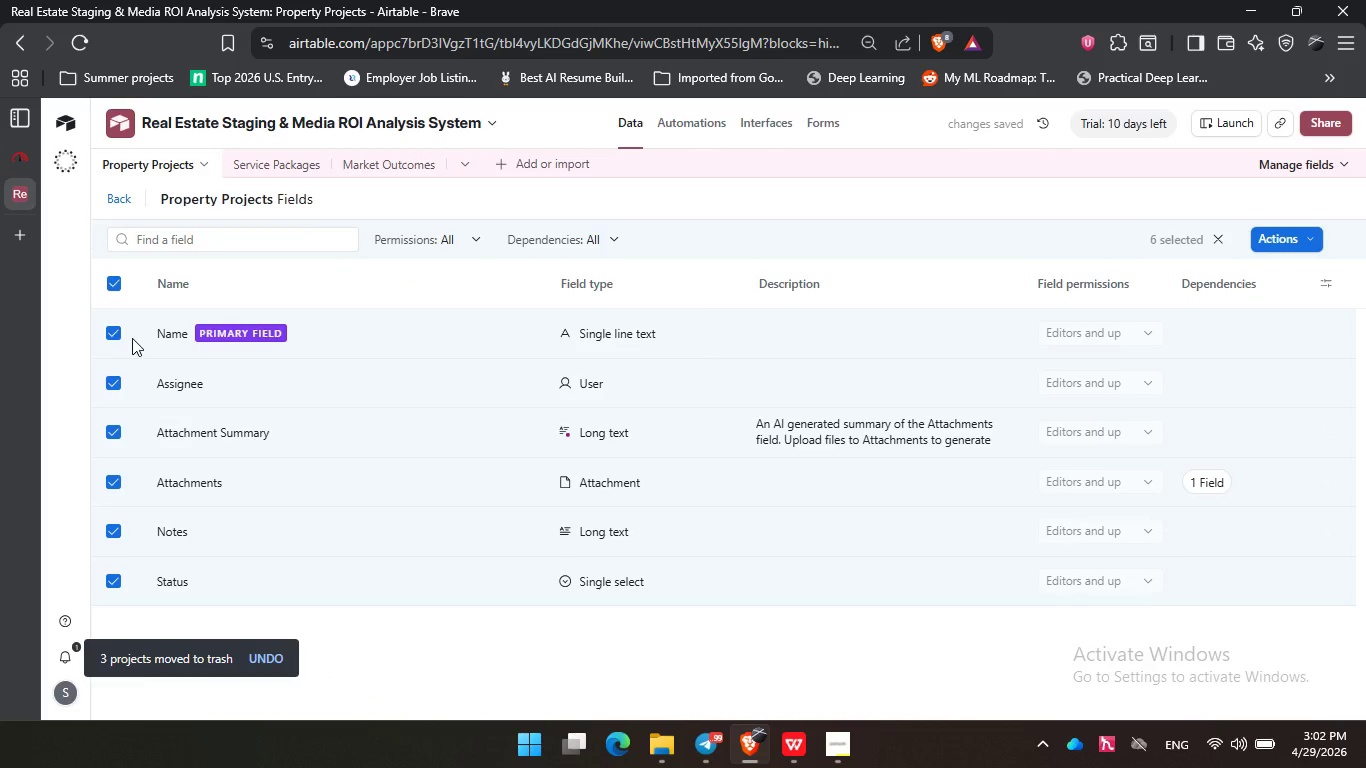 
left_click([122, 338])
 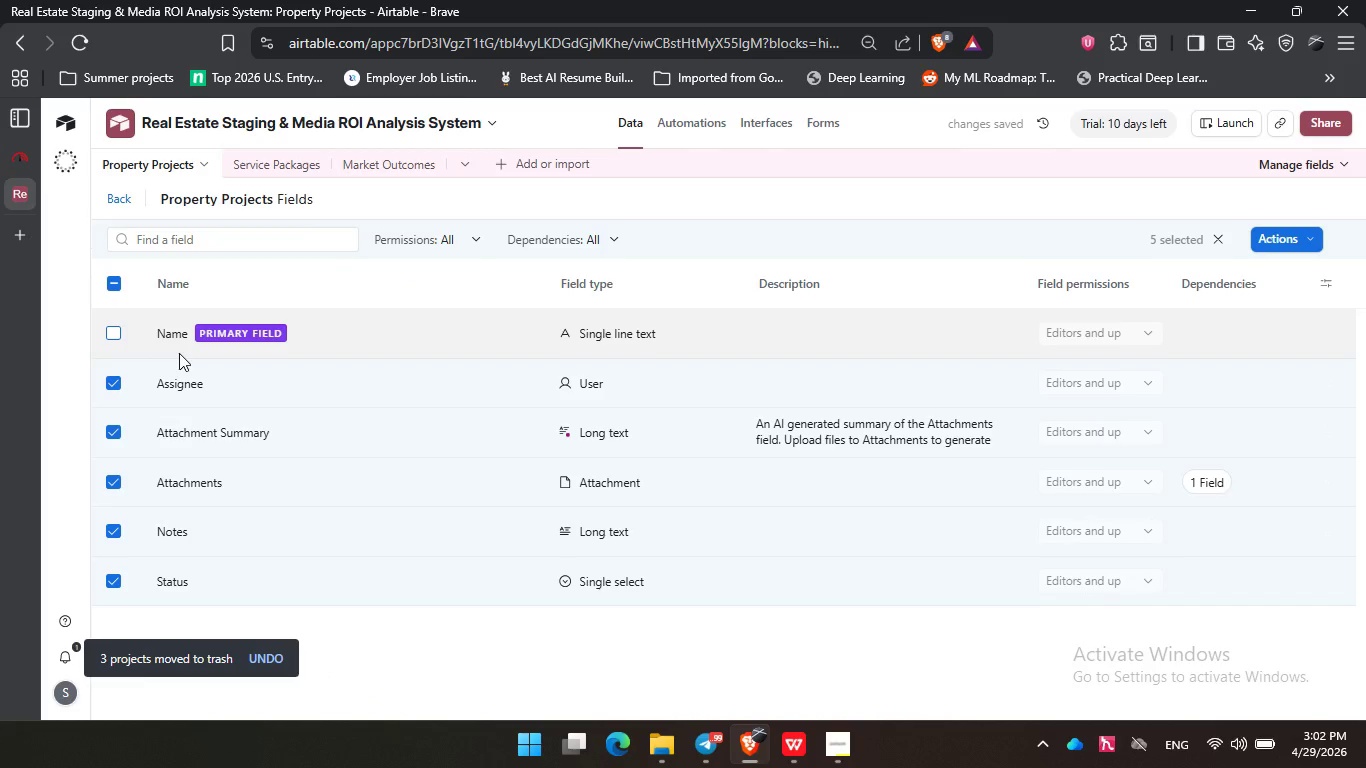 
left_click([113, 333])
 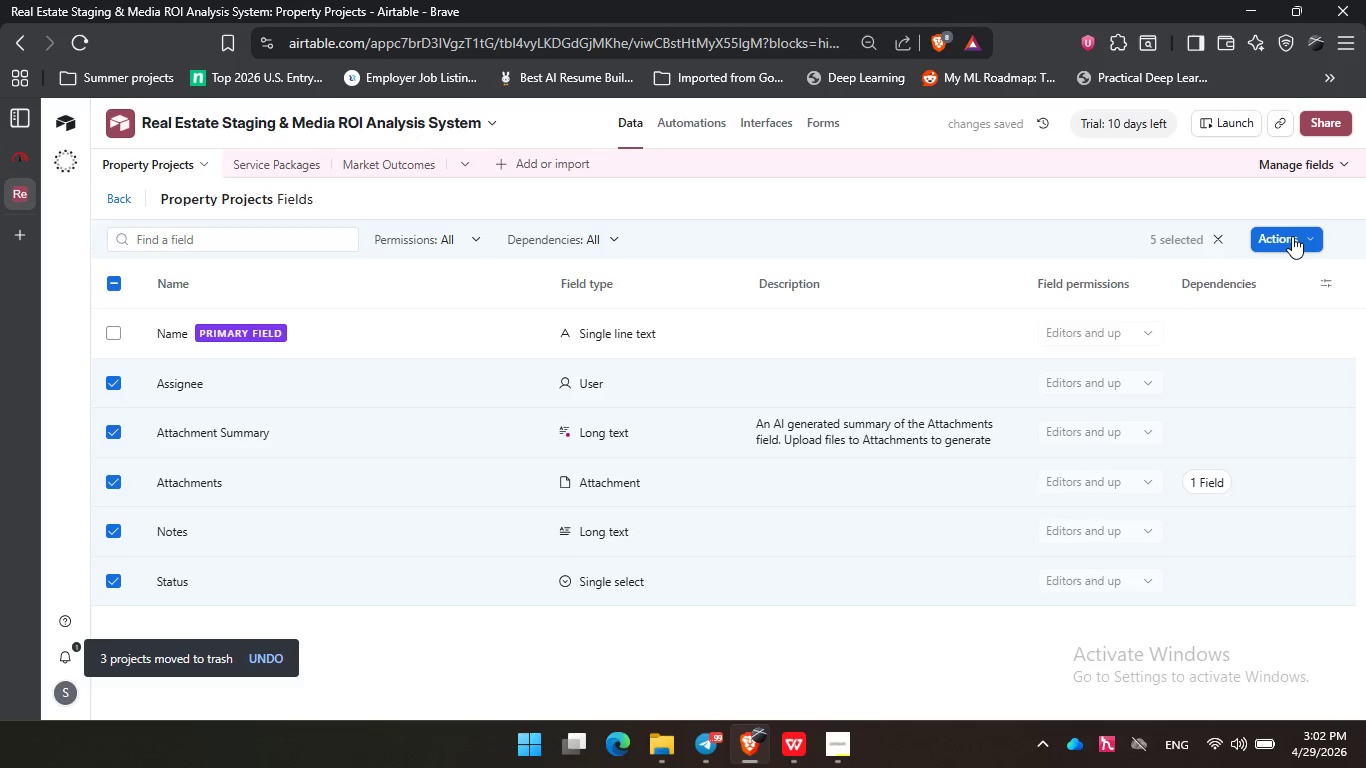 
left_click([1292, 236])
 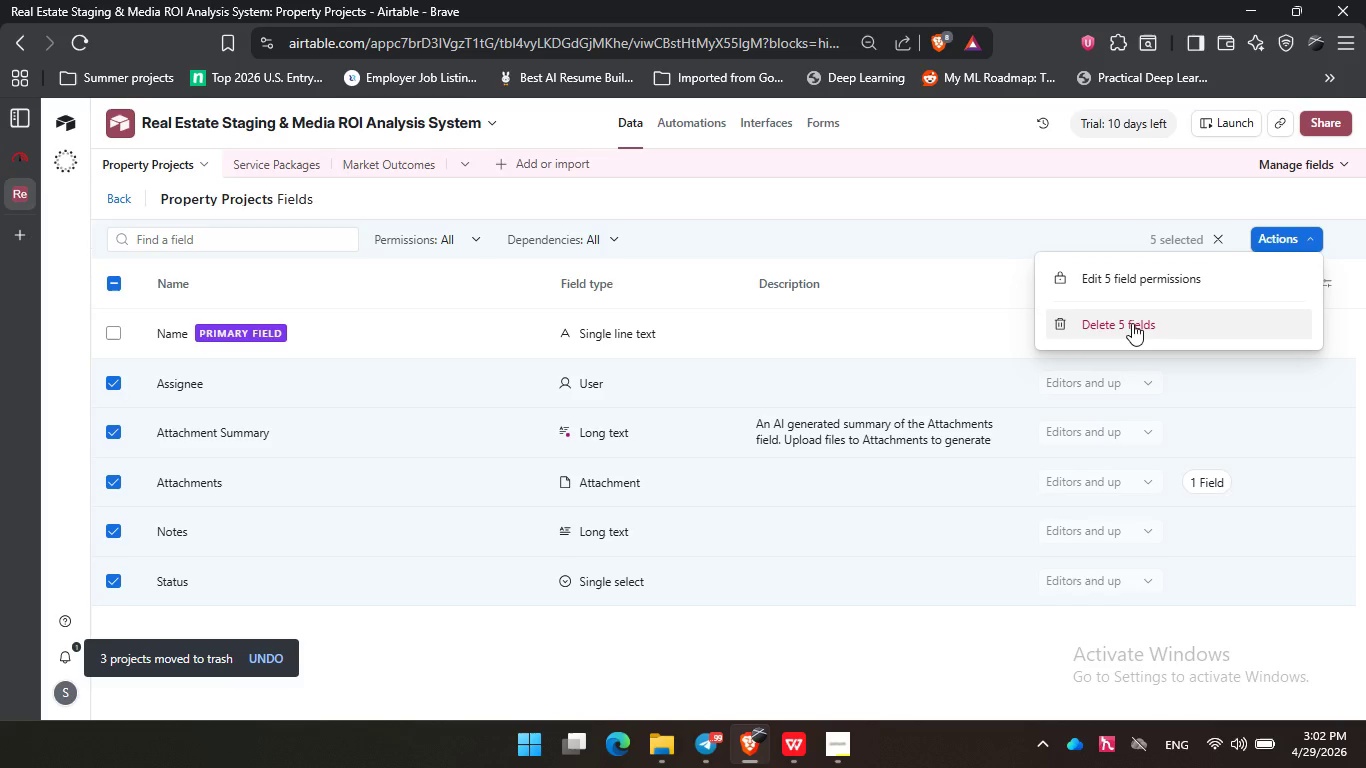 
left_click([1132, 323])
 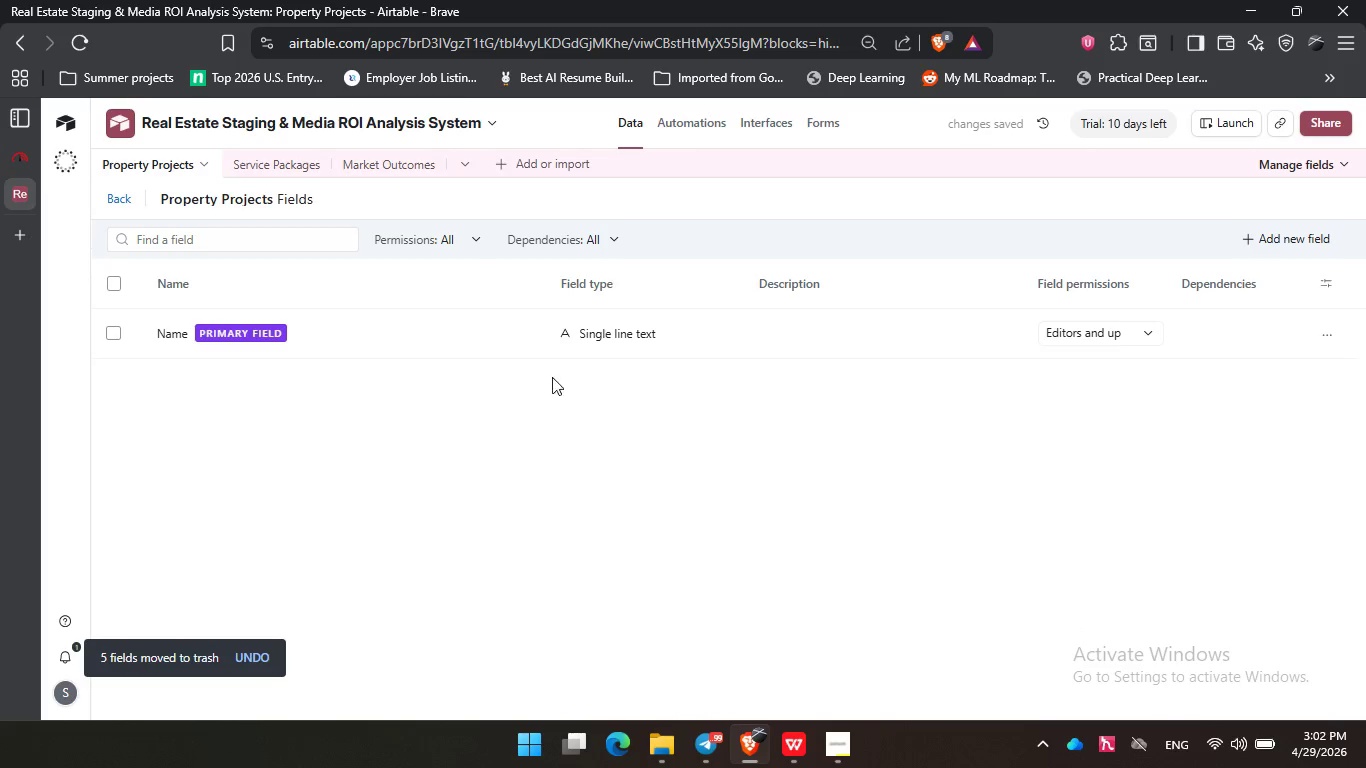 
left_click([182, 339])
 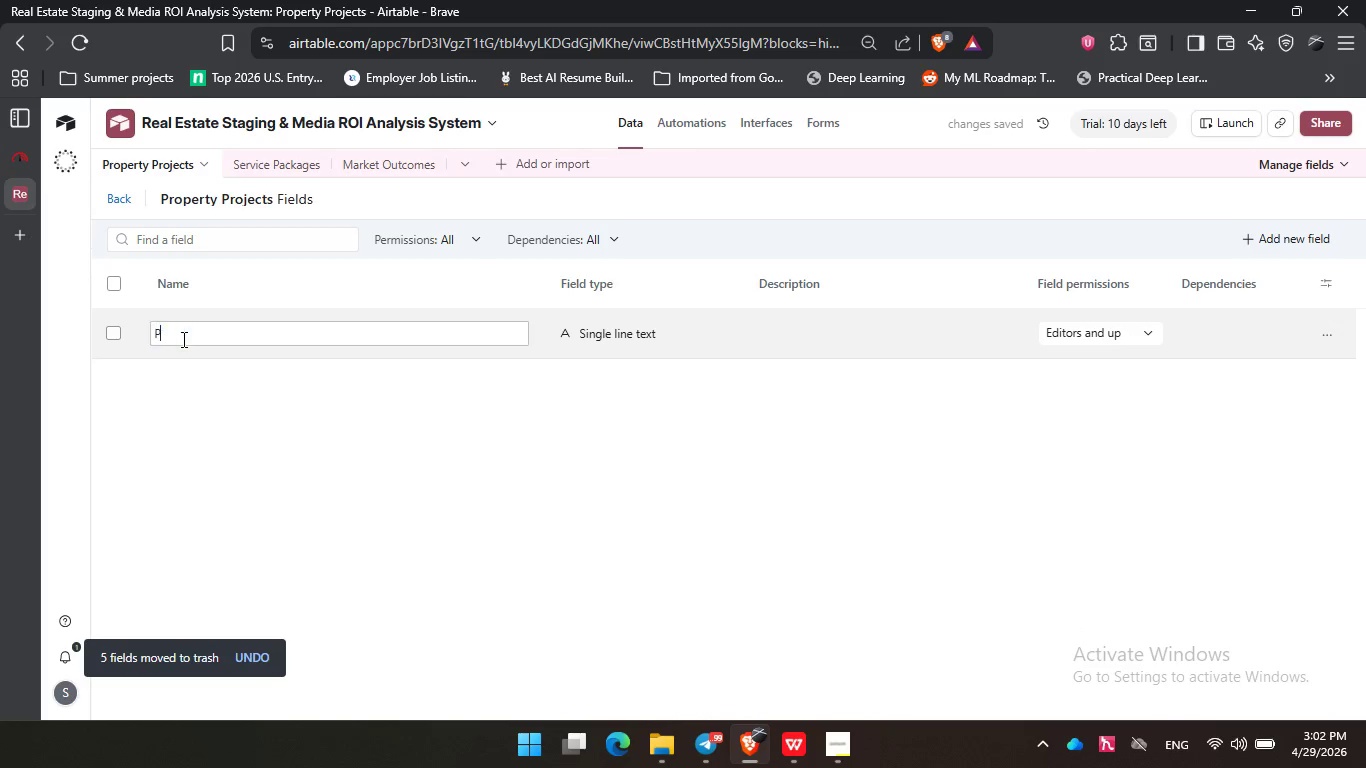 
type(Property ID)
 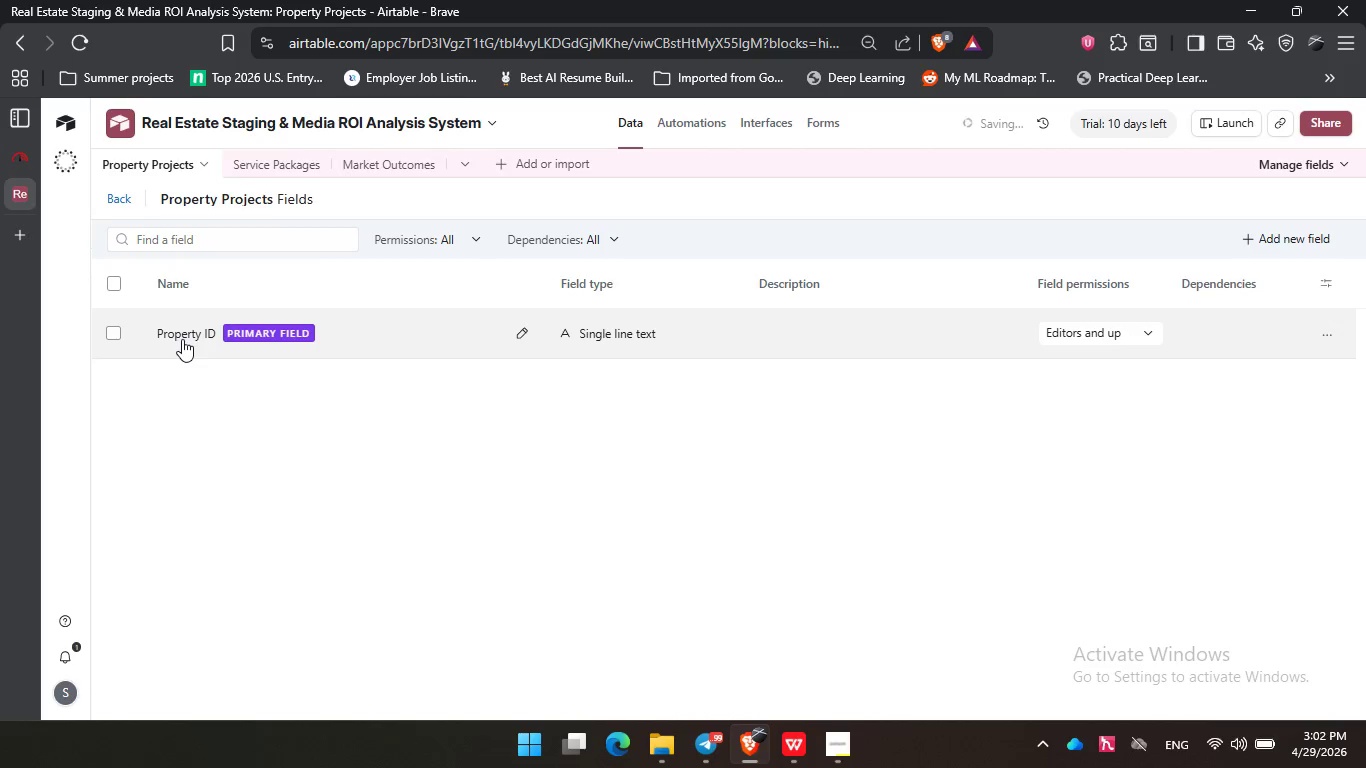 
key(Shift+Enter)
 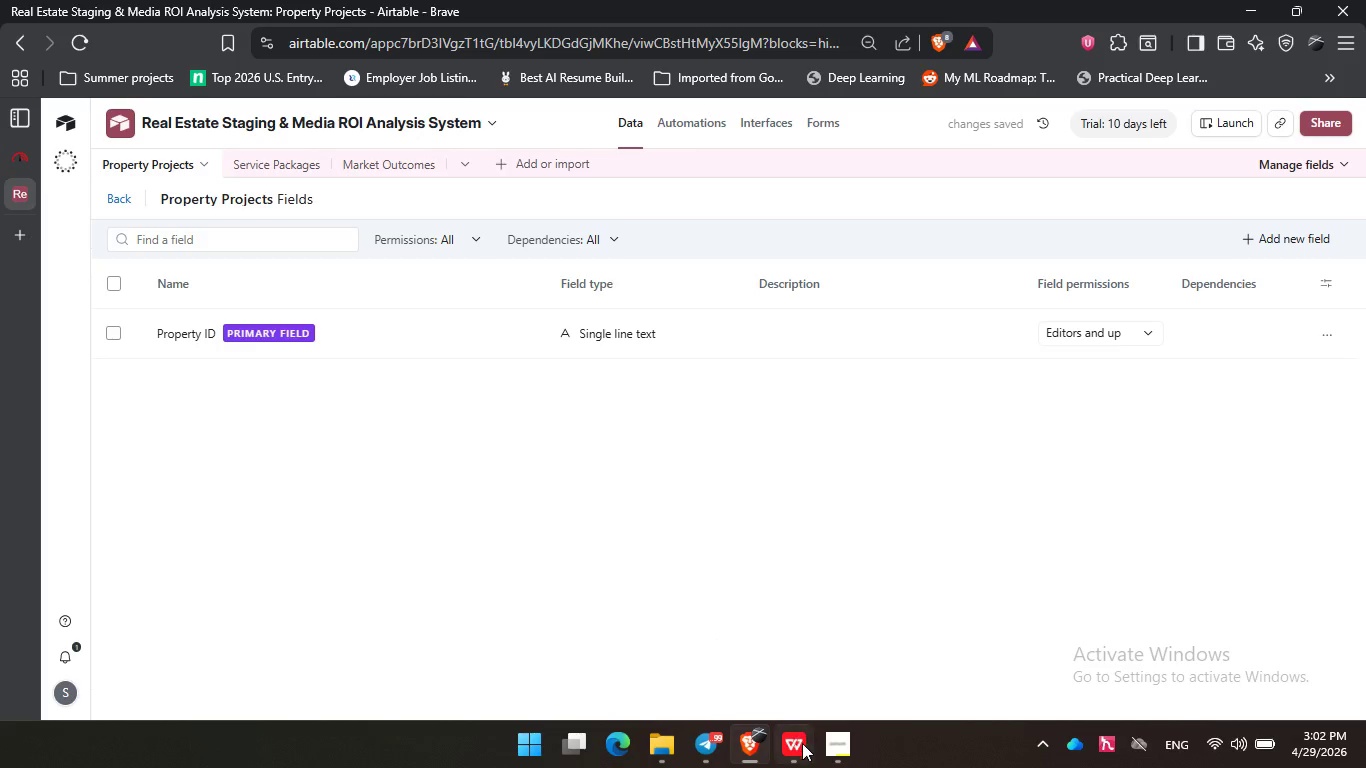 
left_click([802, 743])
 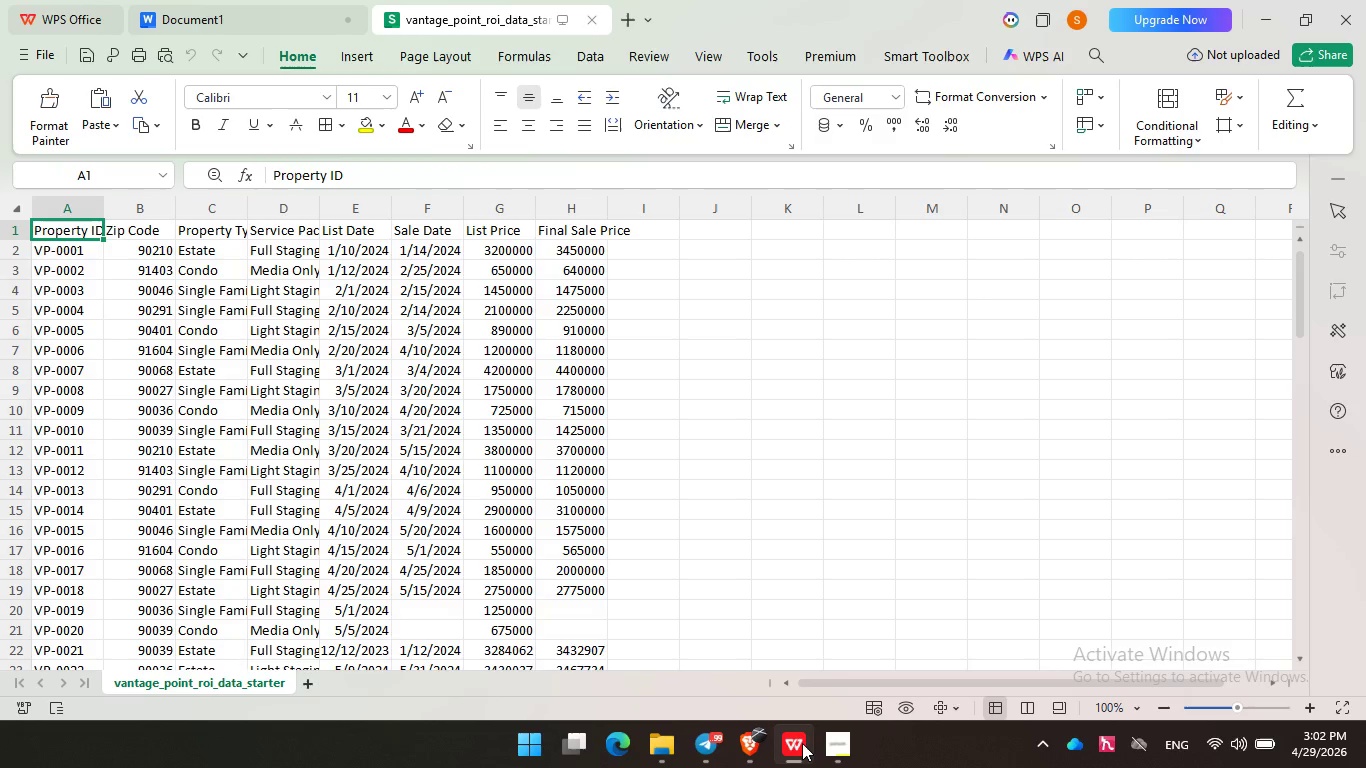 
left_click([802, 743])
 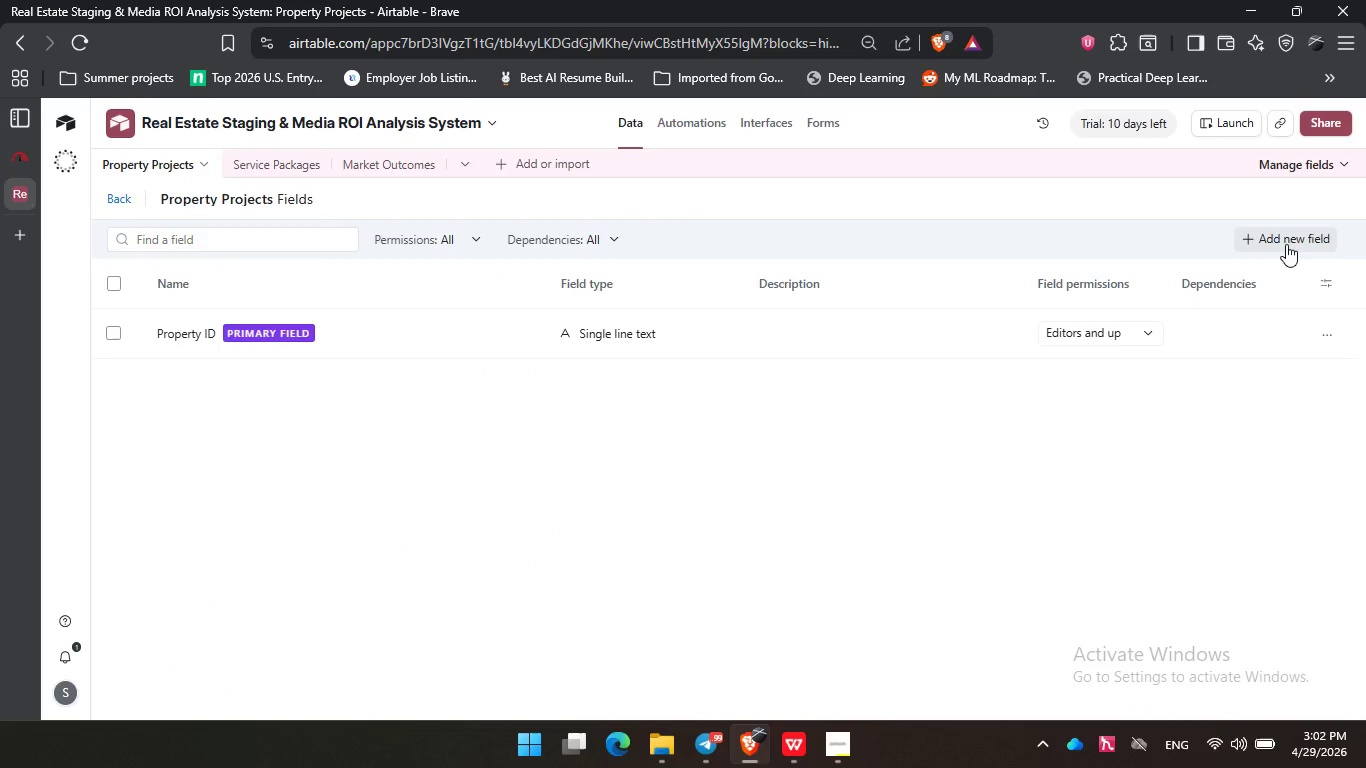 
left_click([1286, 244])
 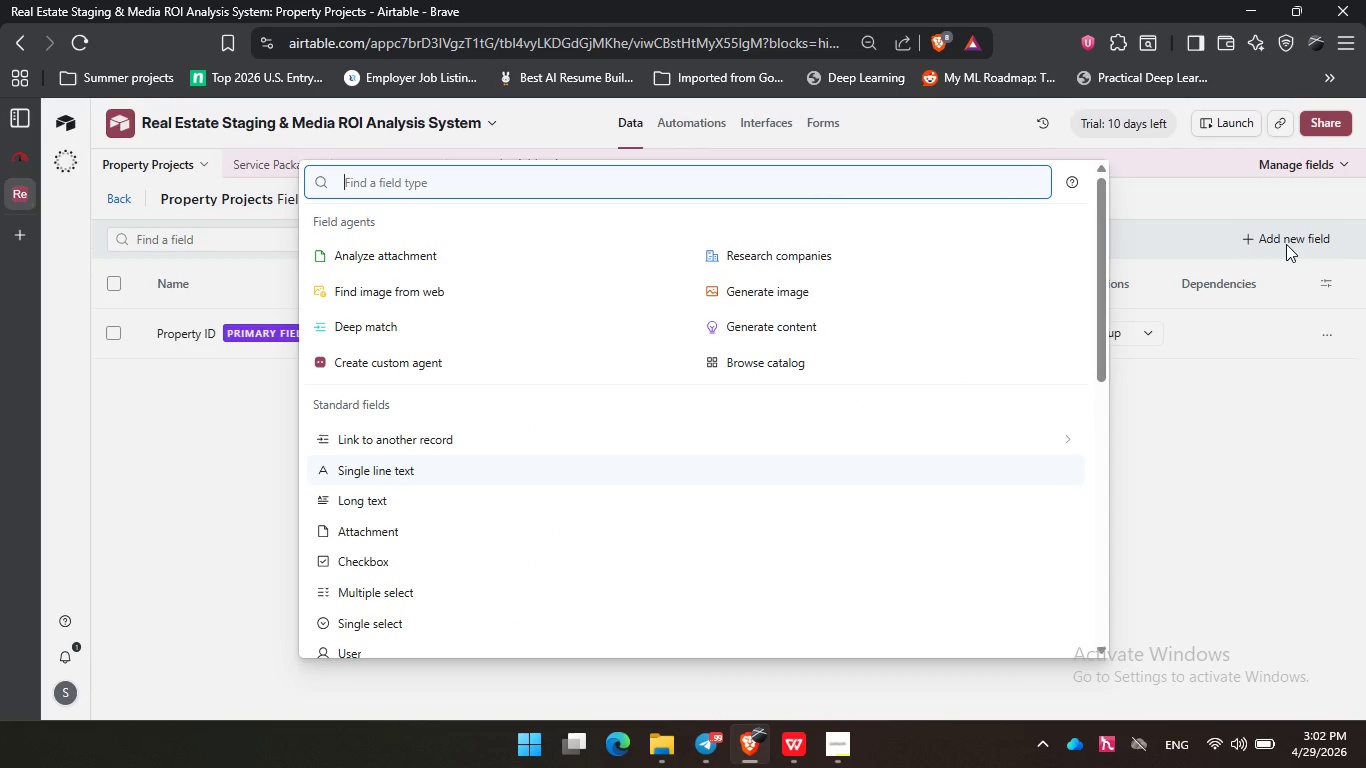 
type(sin)
 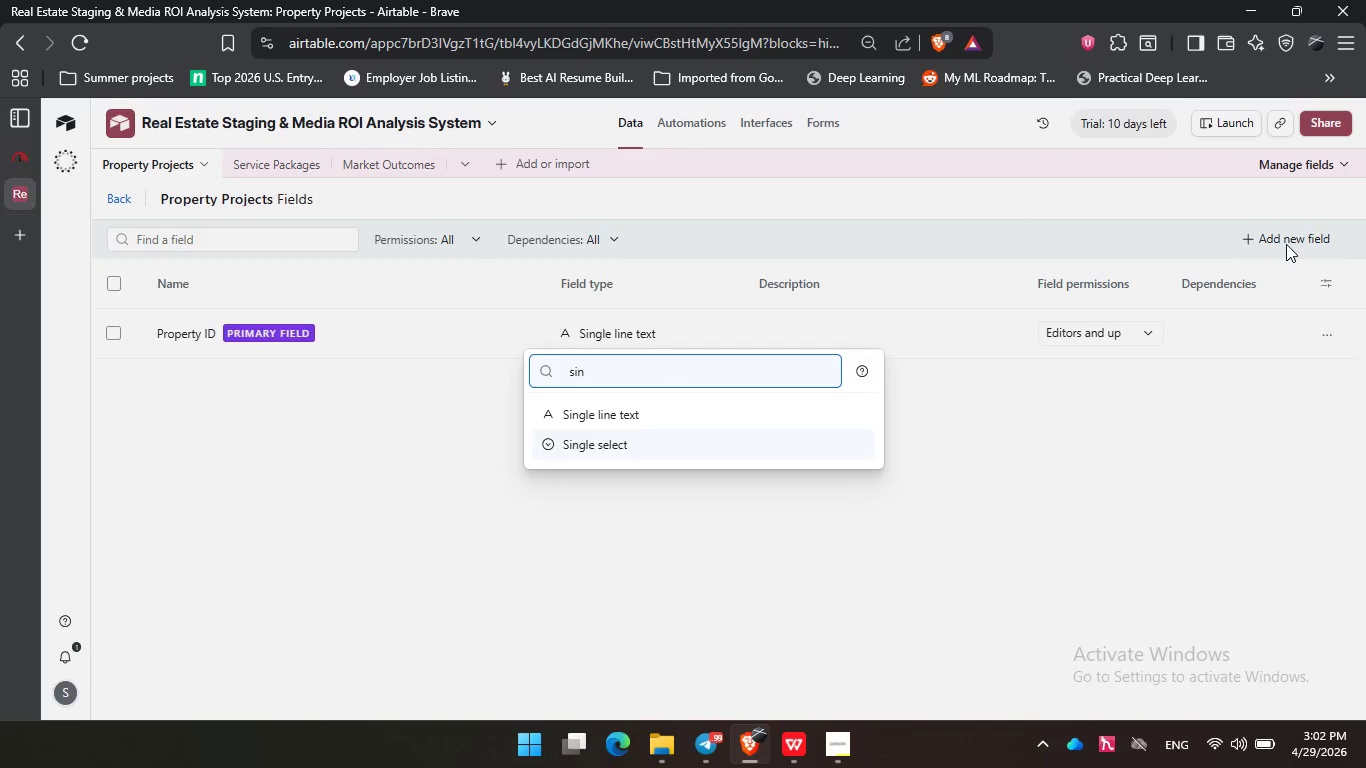 
key(ArrowDown)
 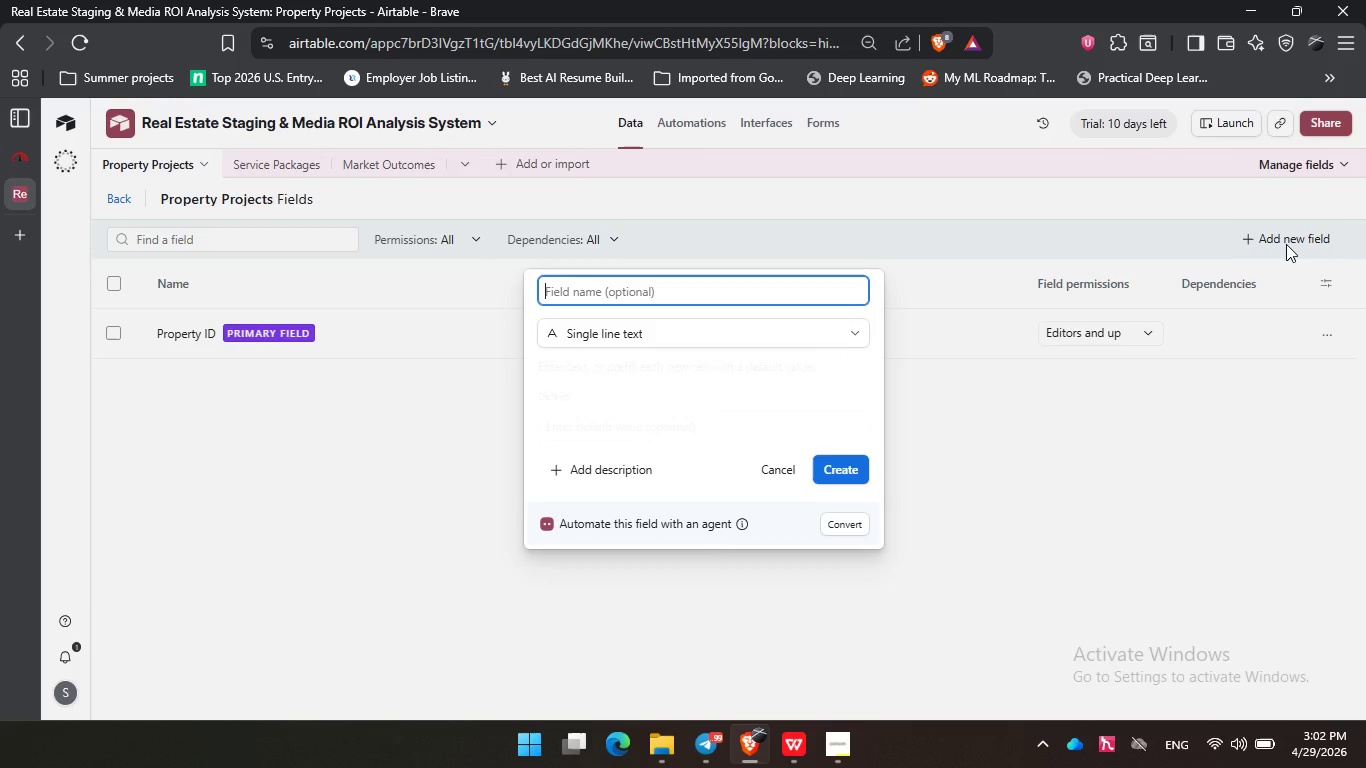 
key(ArrowUp)
 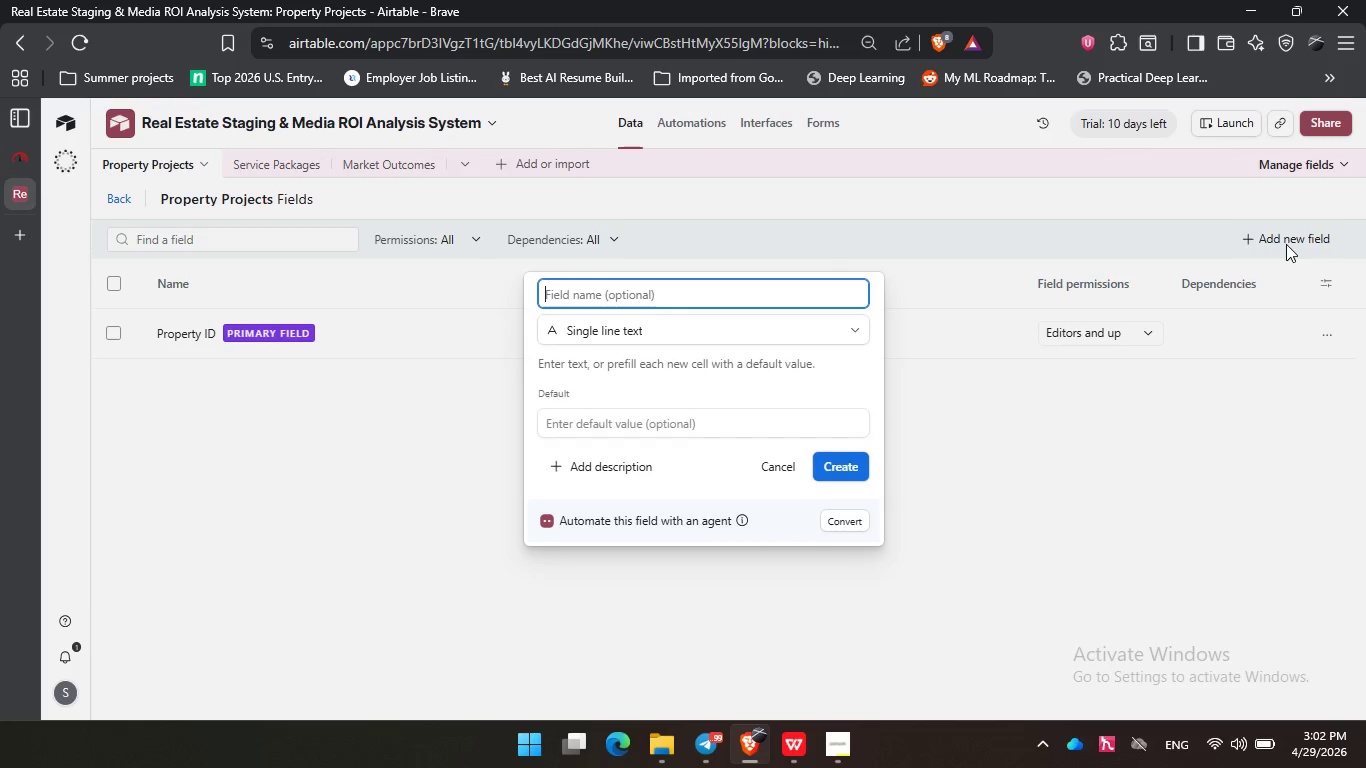 
key(Enter)
 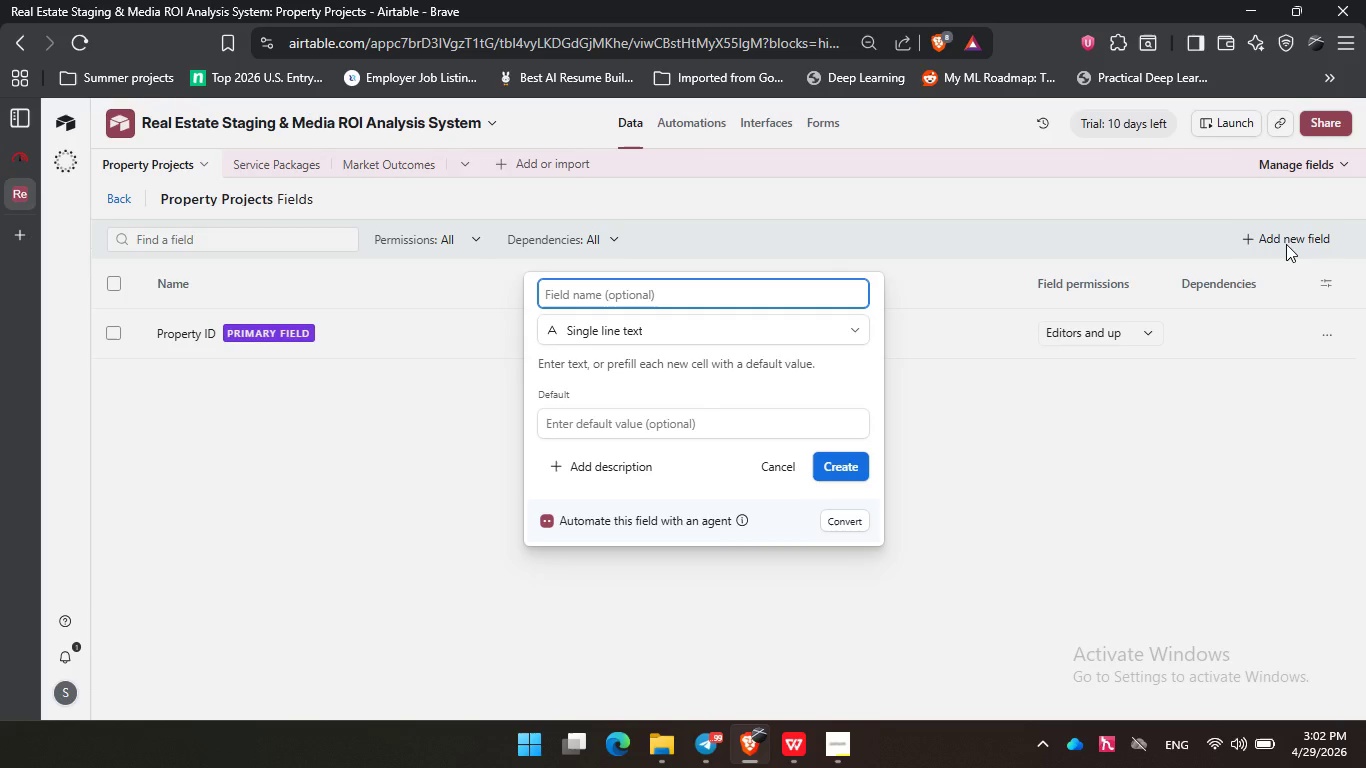 
type(Zip COde)
key(Backspace)
key(Backspace)
key(Backspace)
type(ode)
 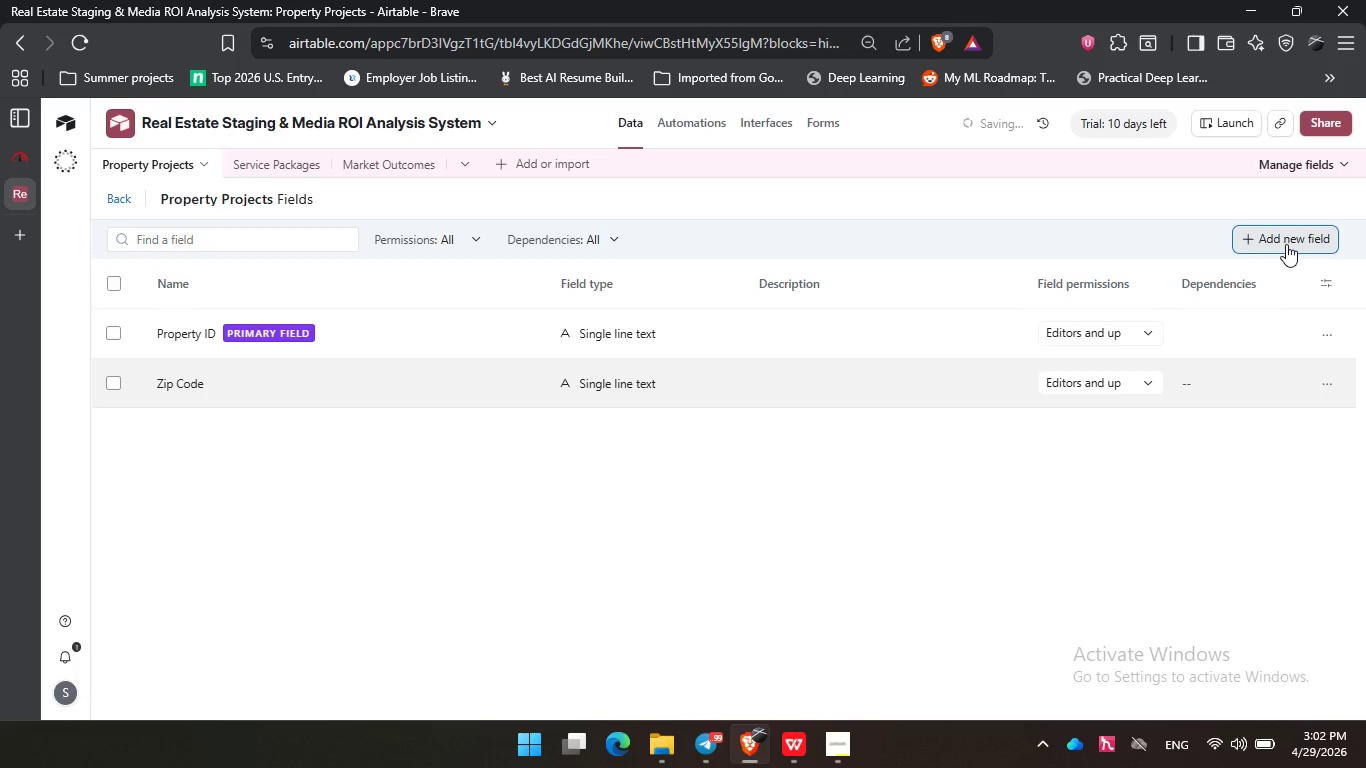 
 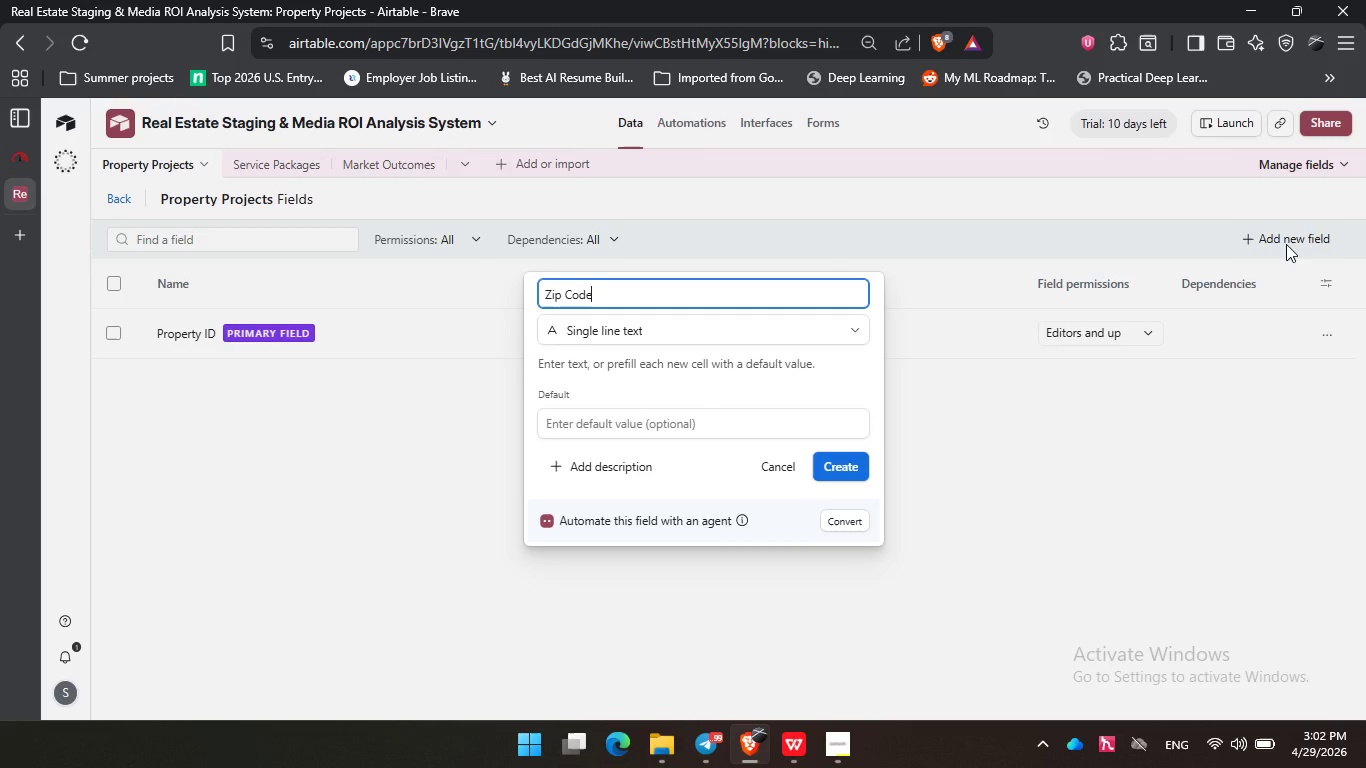 
key(Enter)
 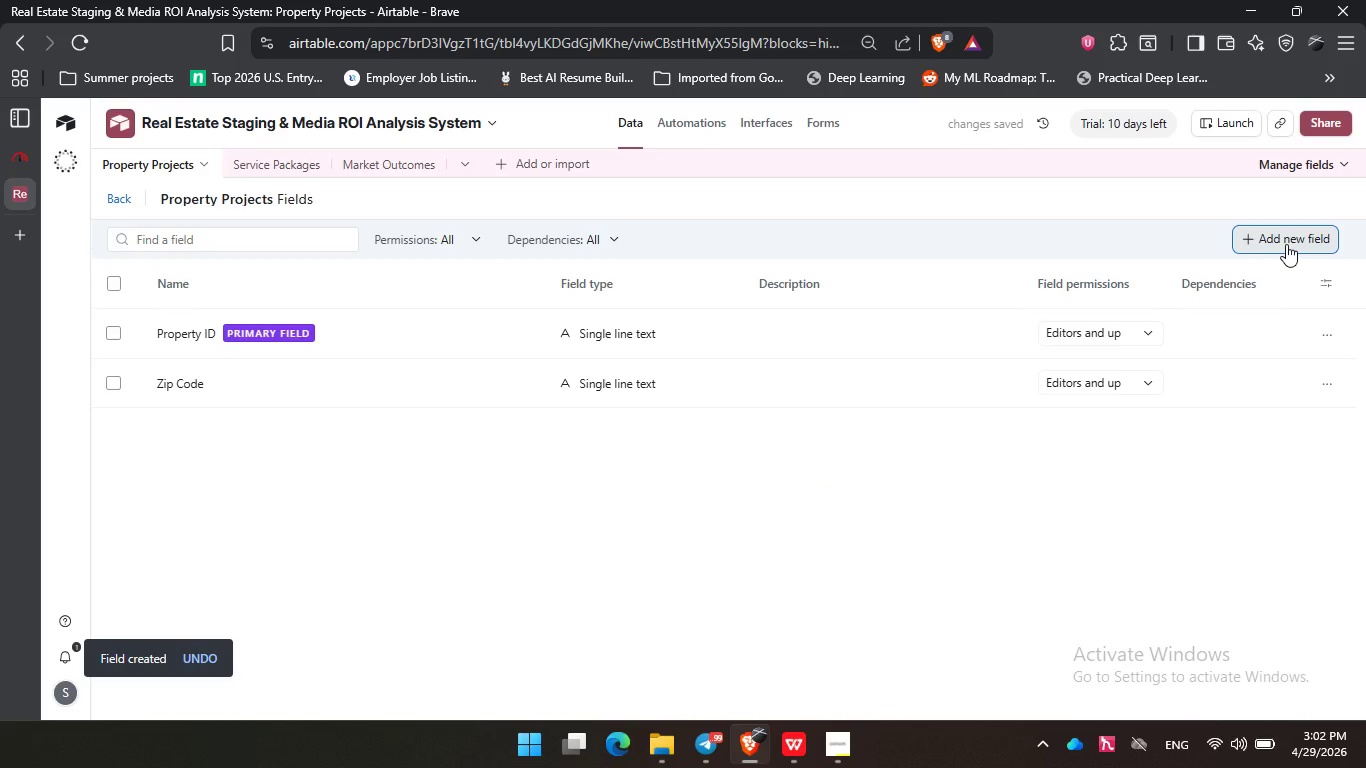 
left_click([1286, 244])
 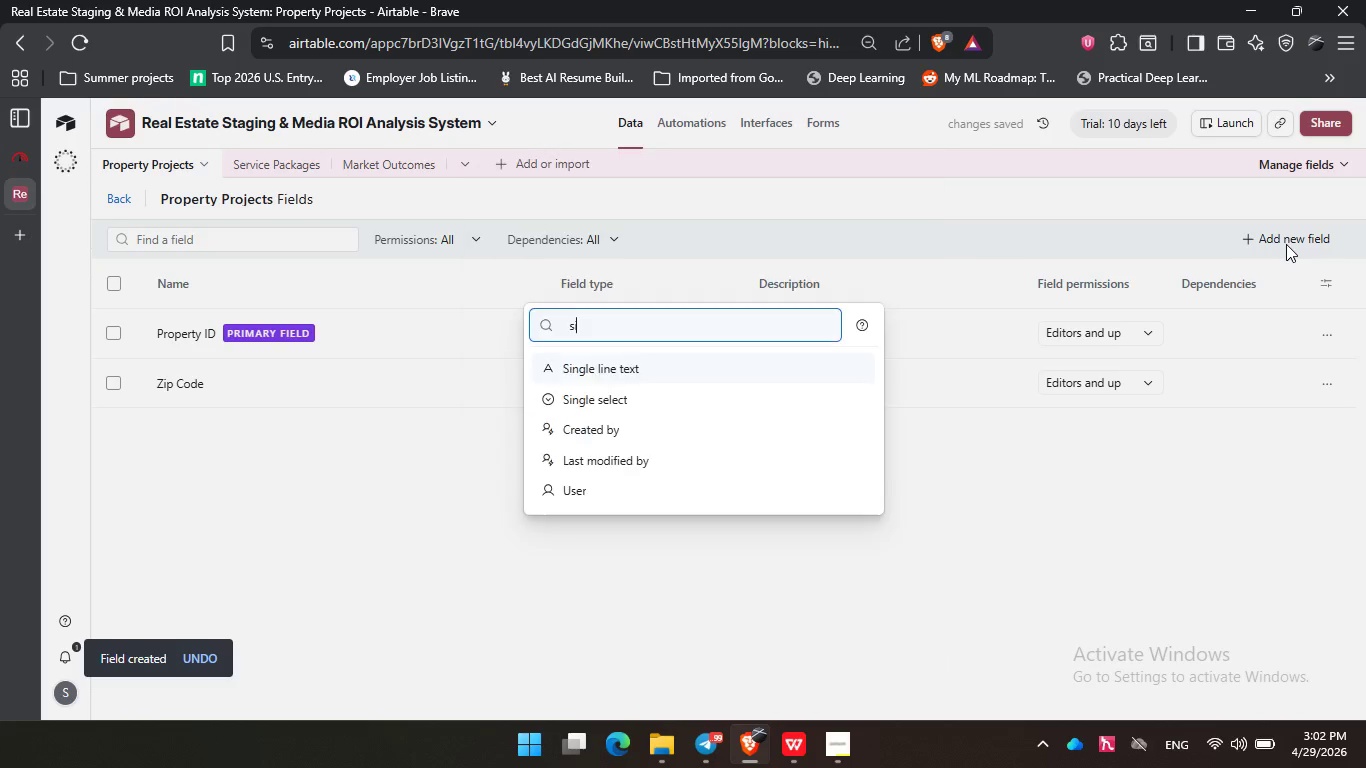 
type(sin)
 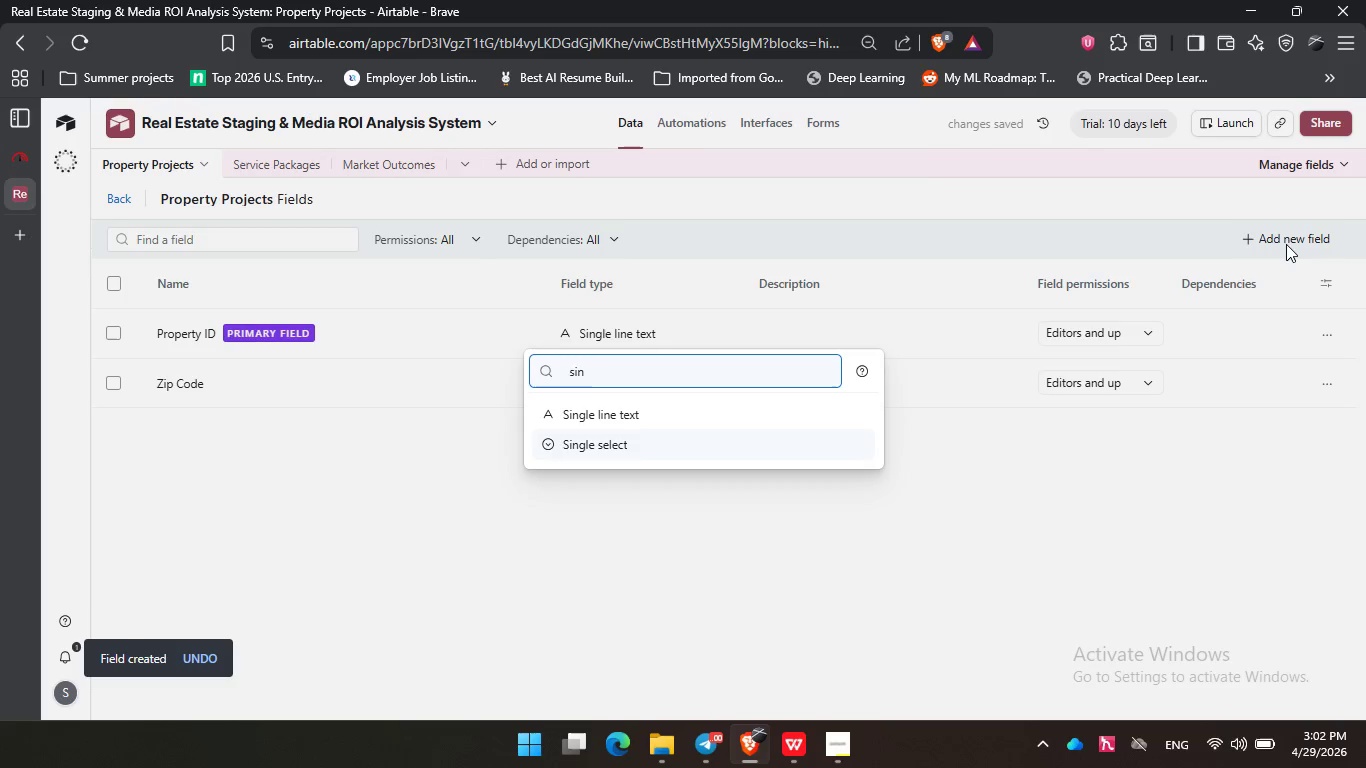 
key(ArrowDown)
 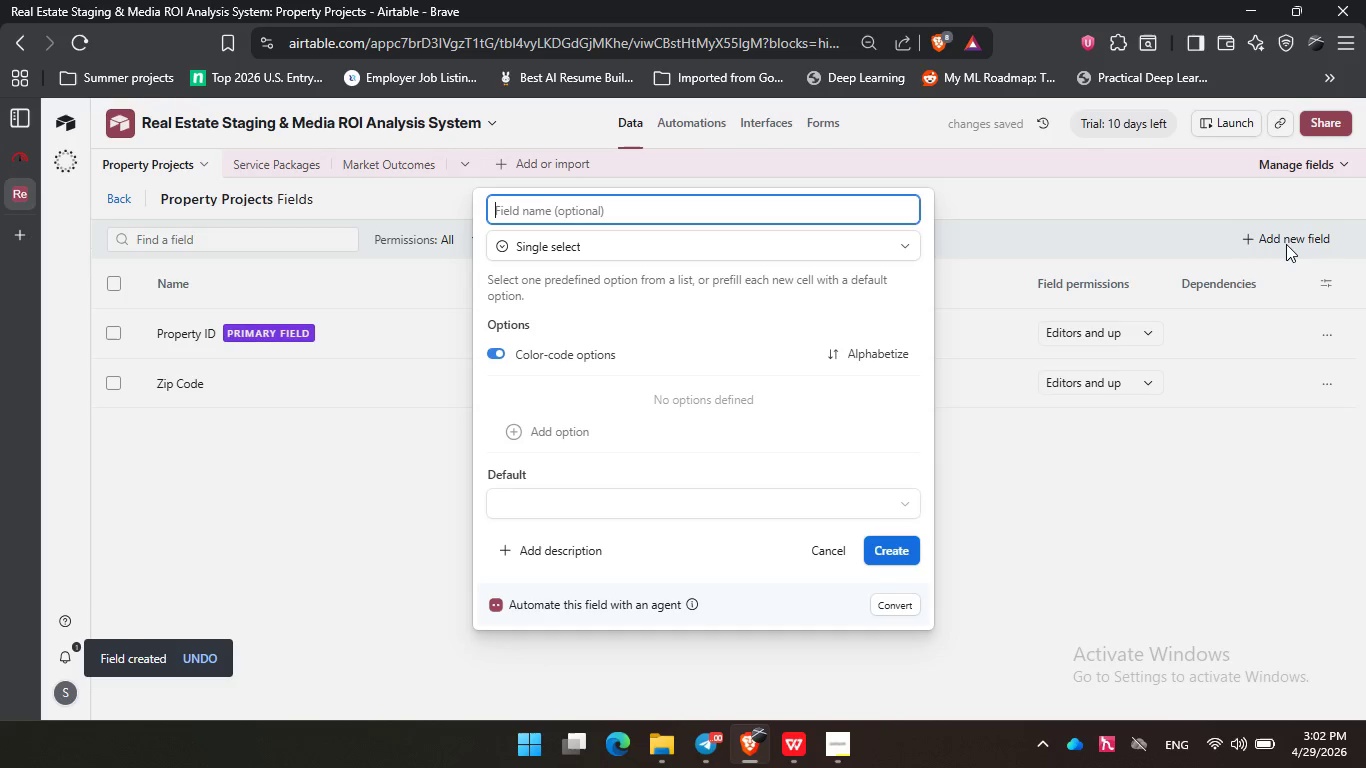 
key(Enter)
 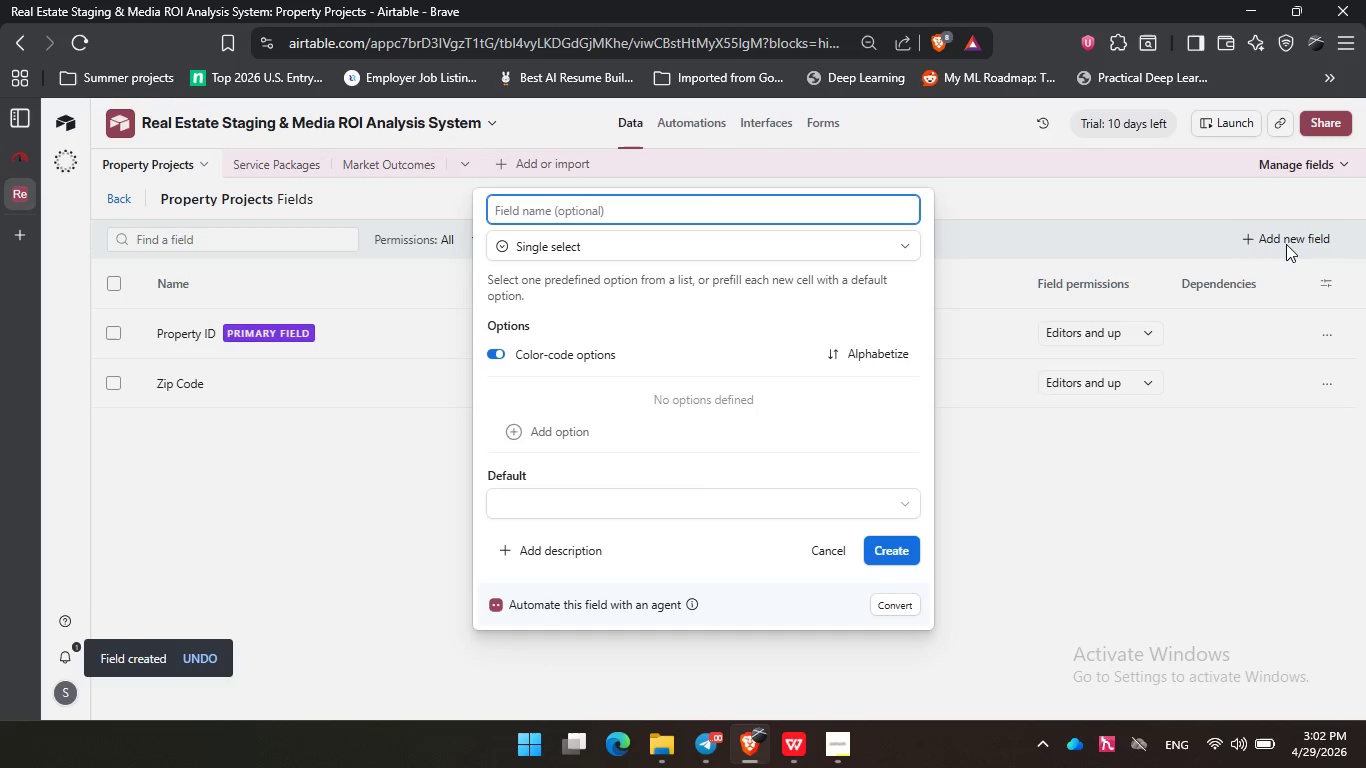 
key(Unknown)
 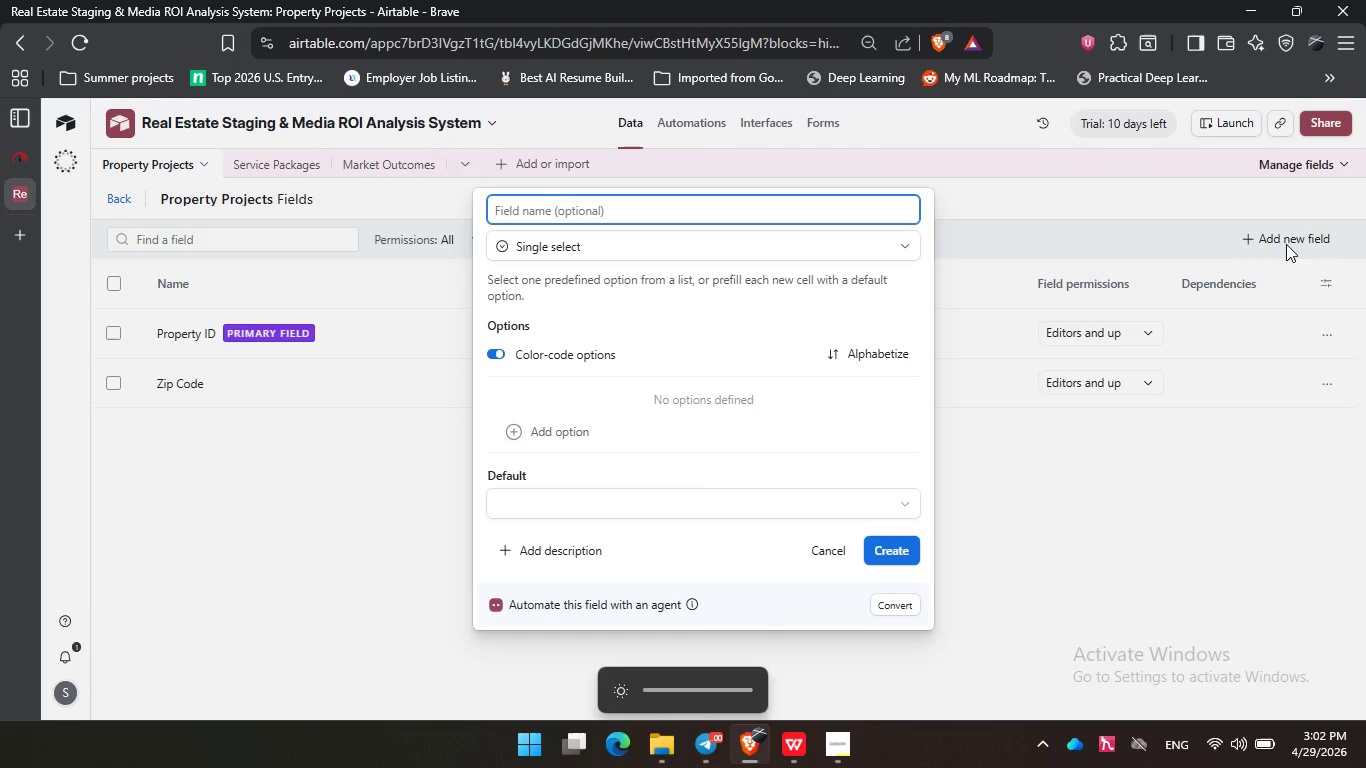 
key(Unknown)
 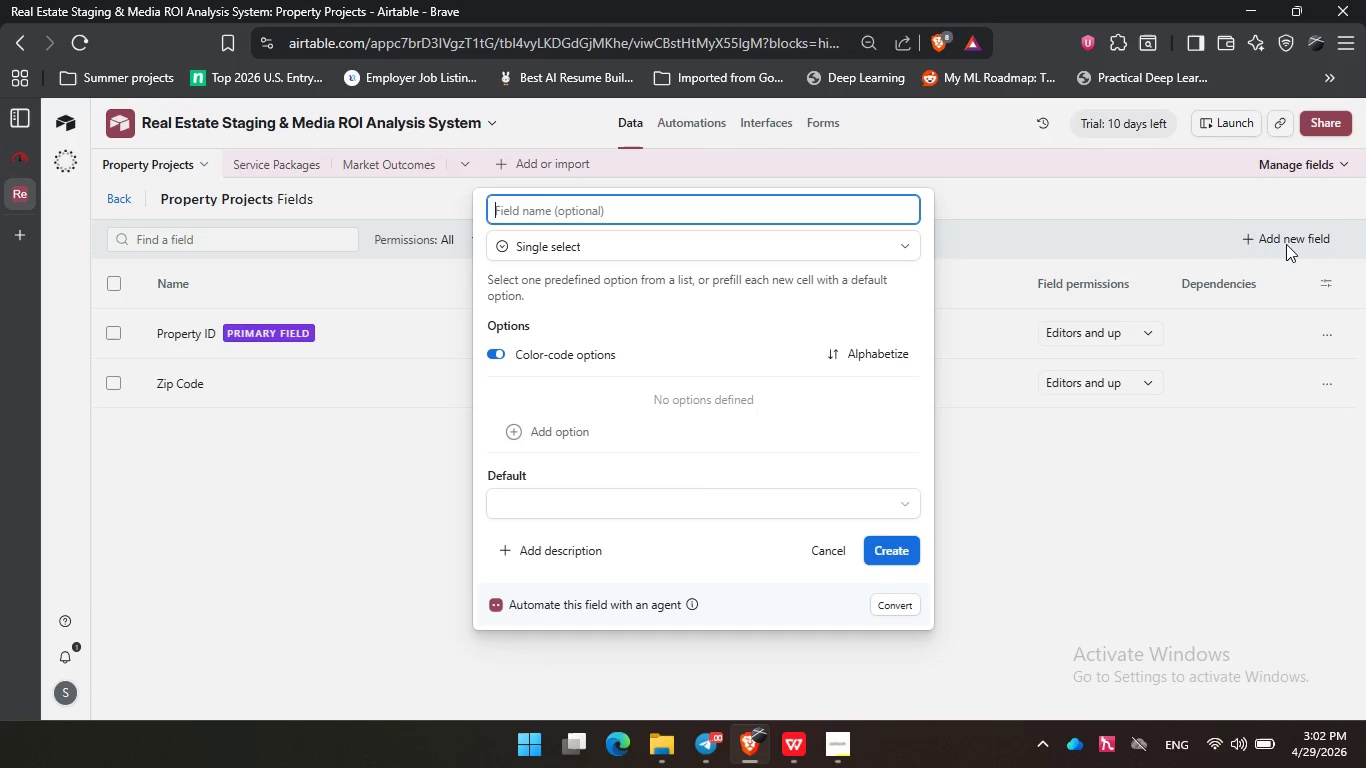 
type(Property Type)
 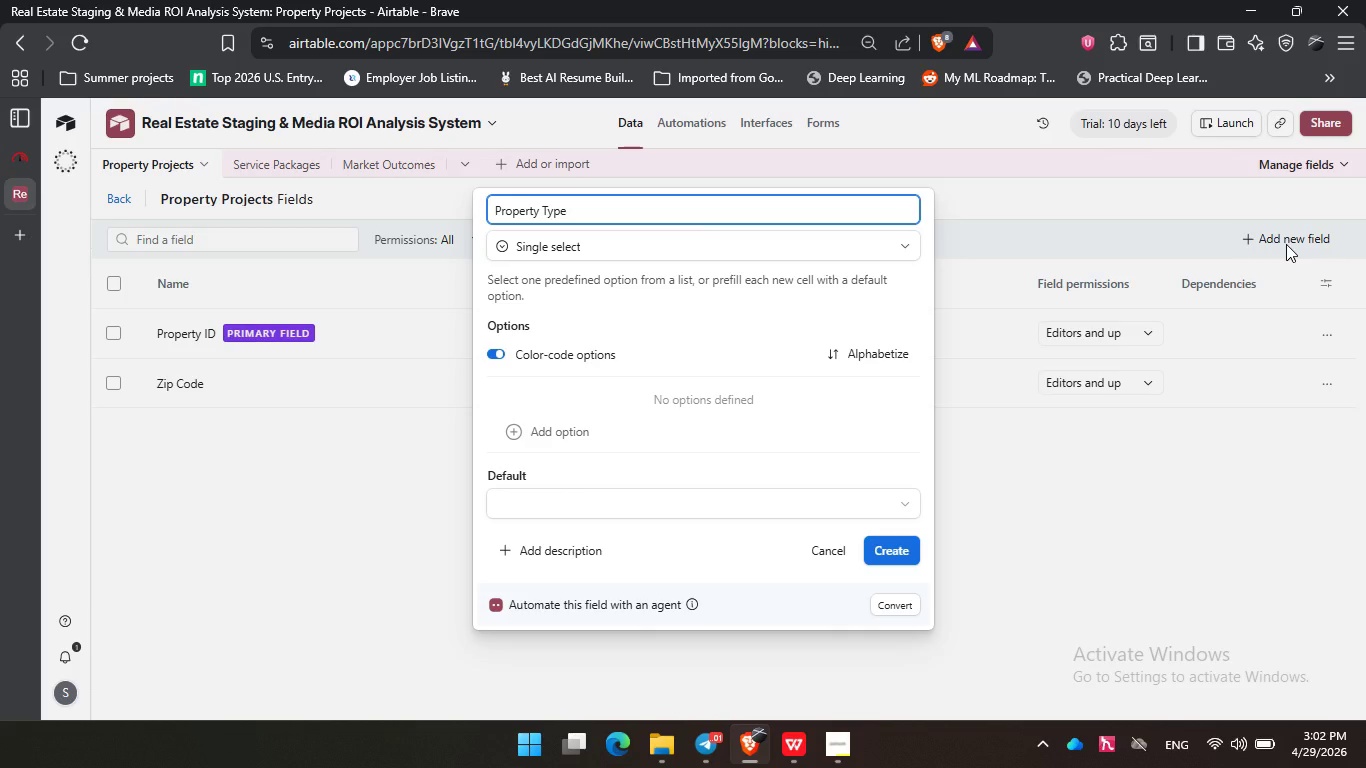 
wait(8.64)
 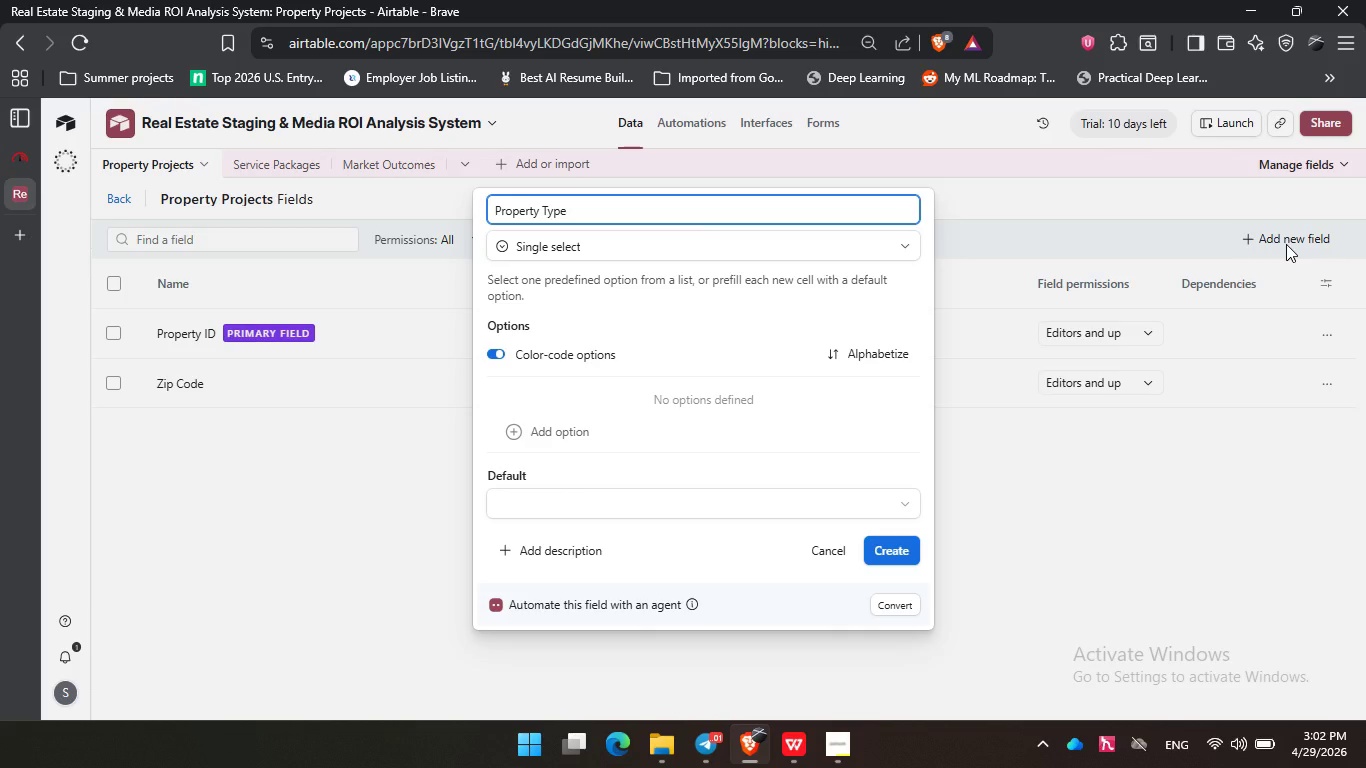 
left_click([893, 551])
 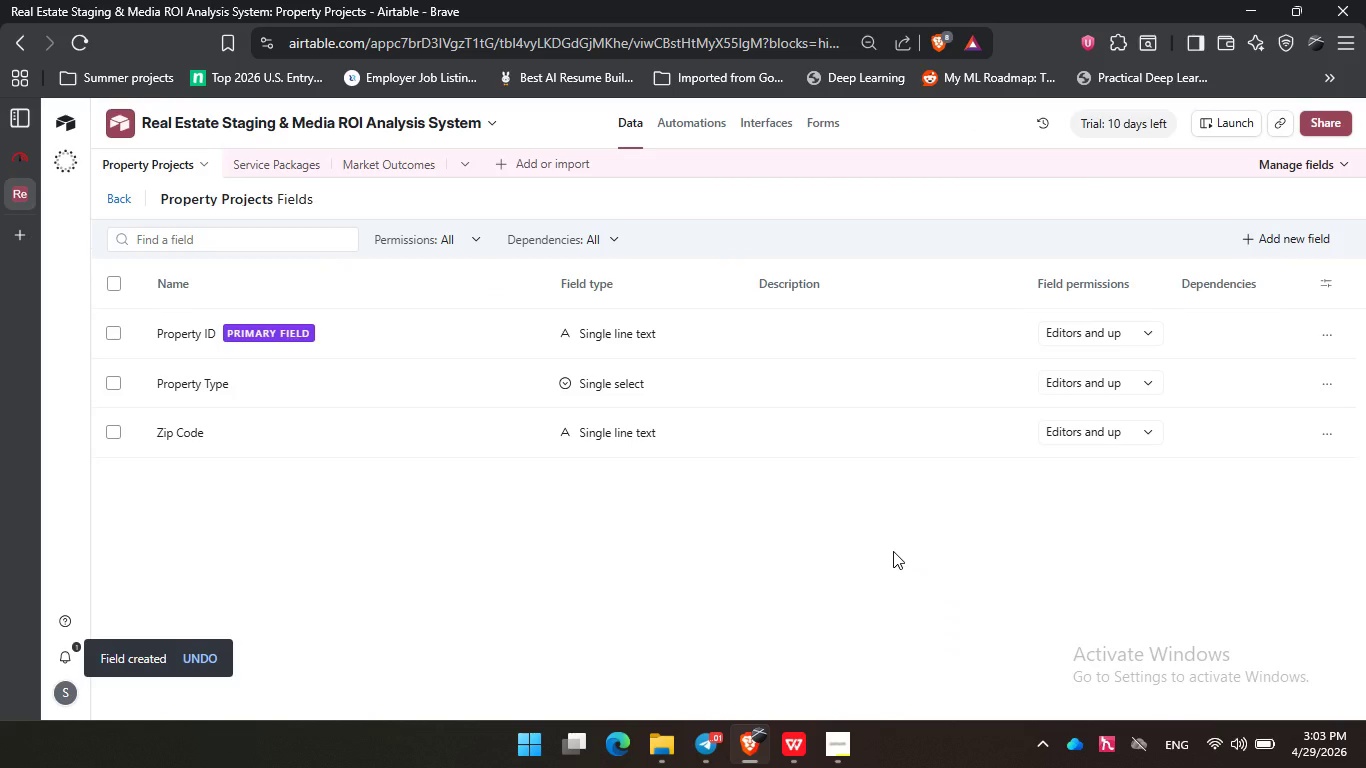 
wait(11.2)
 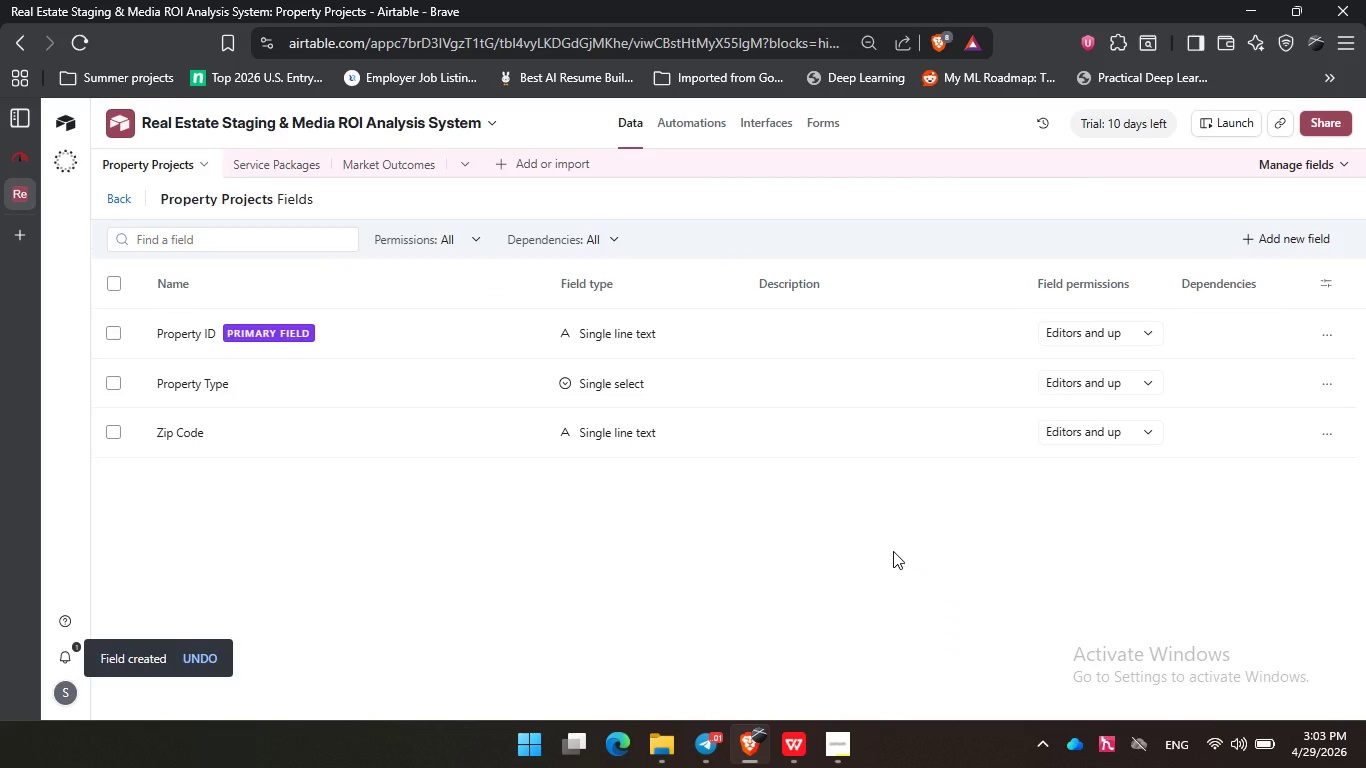 
left_click([1327, 242])
 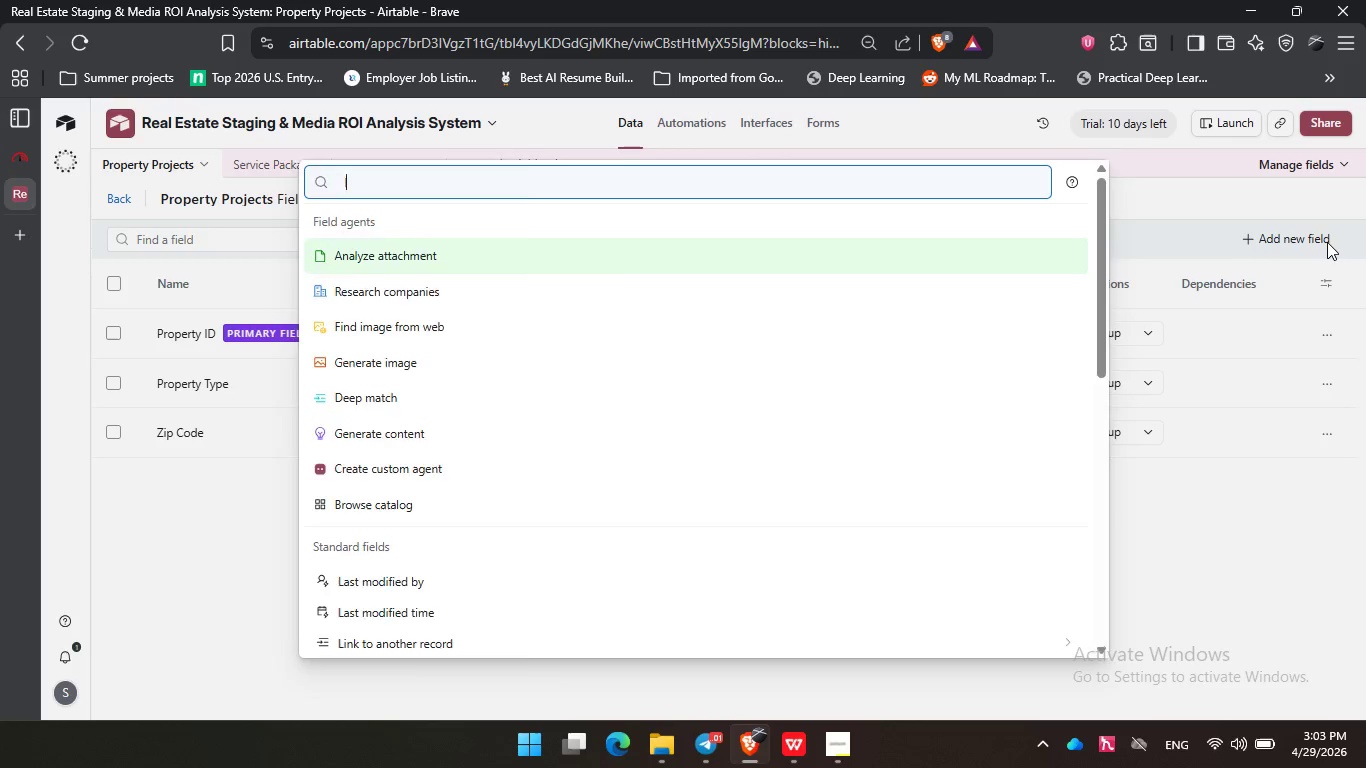 
type(link)
 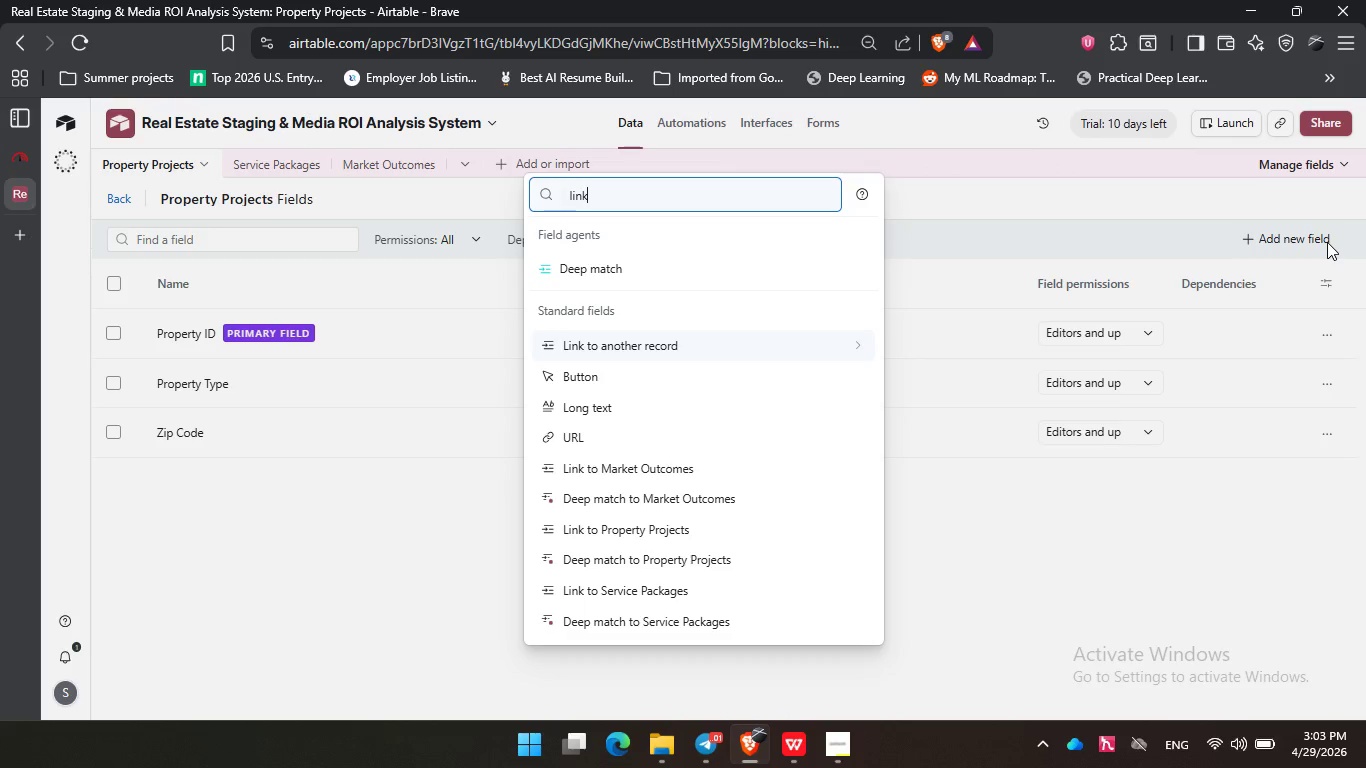 
key(ArrowDown)
 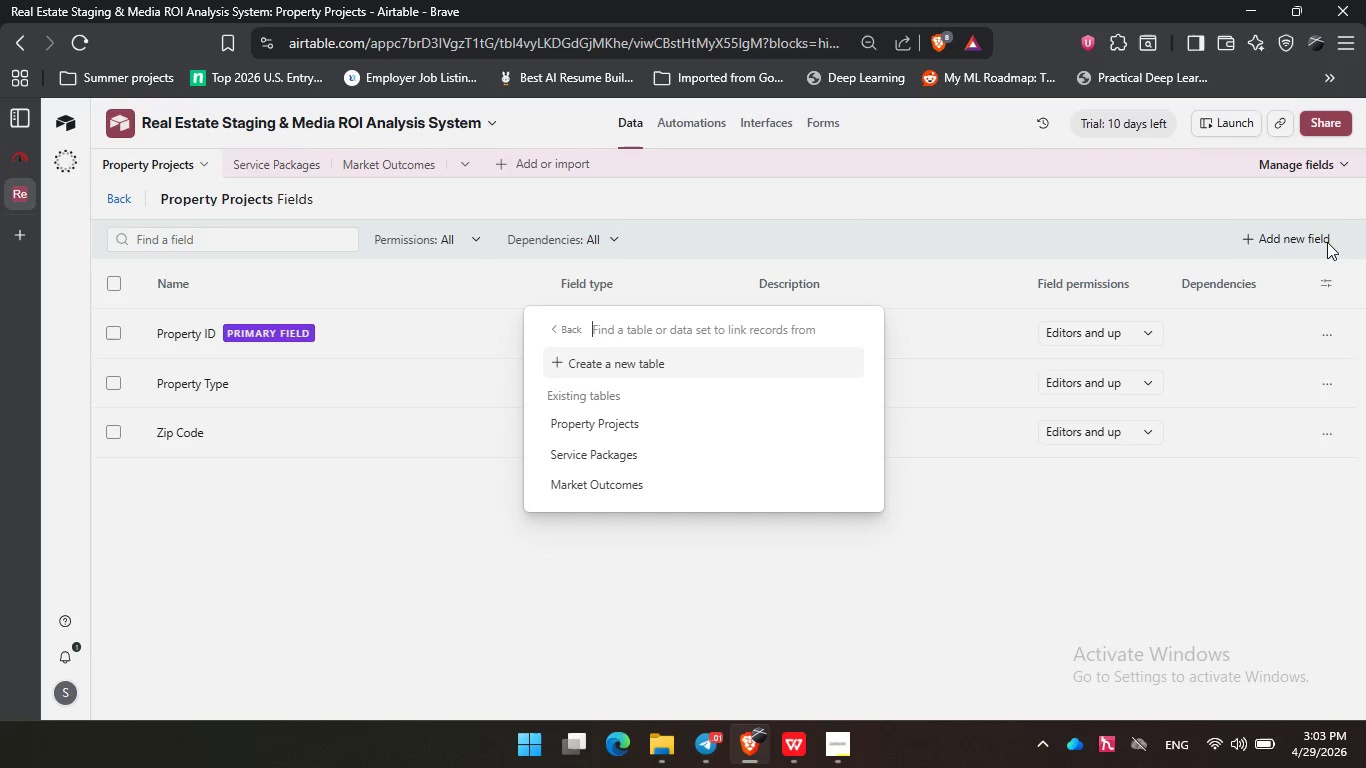 
key(Enter)
 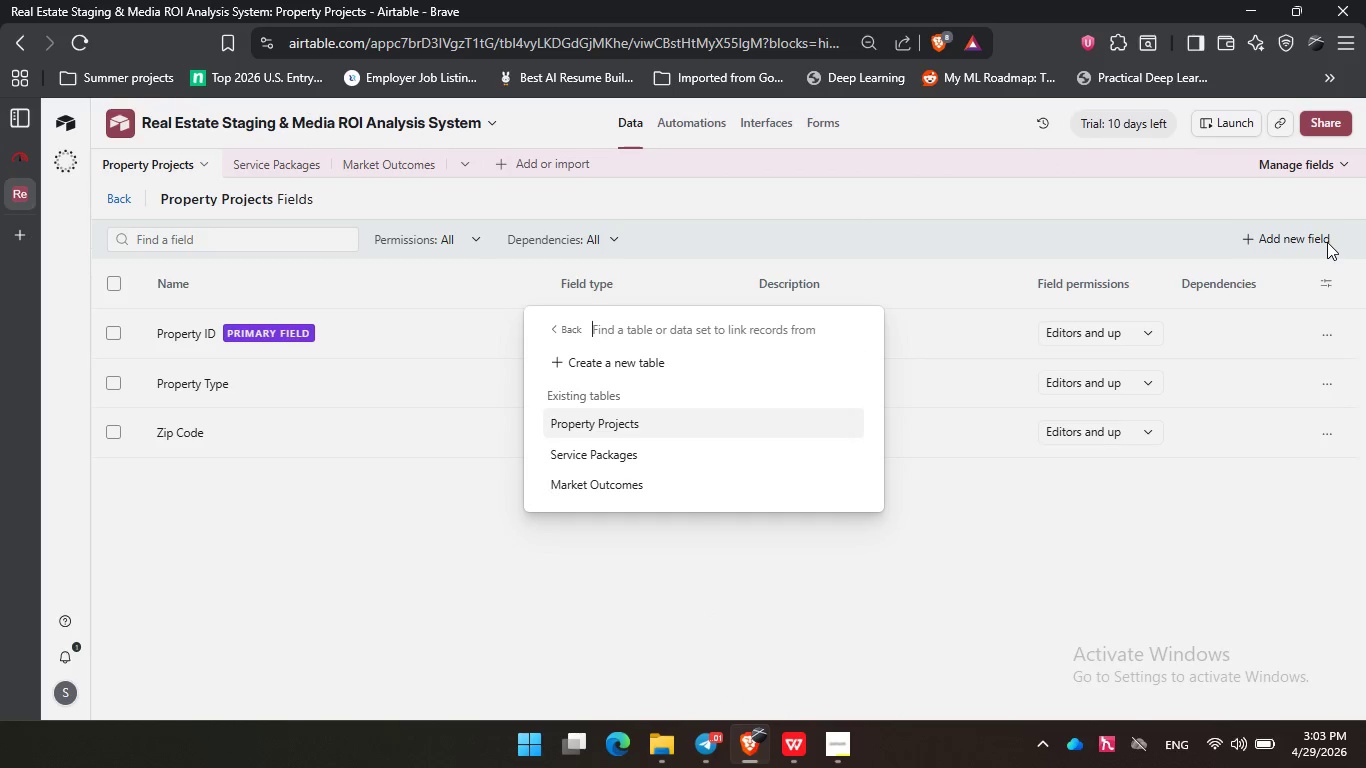 
key(ArrowDown)
 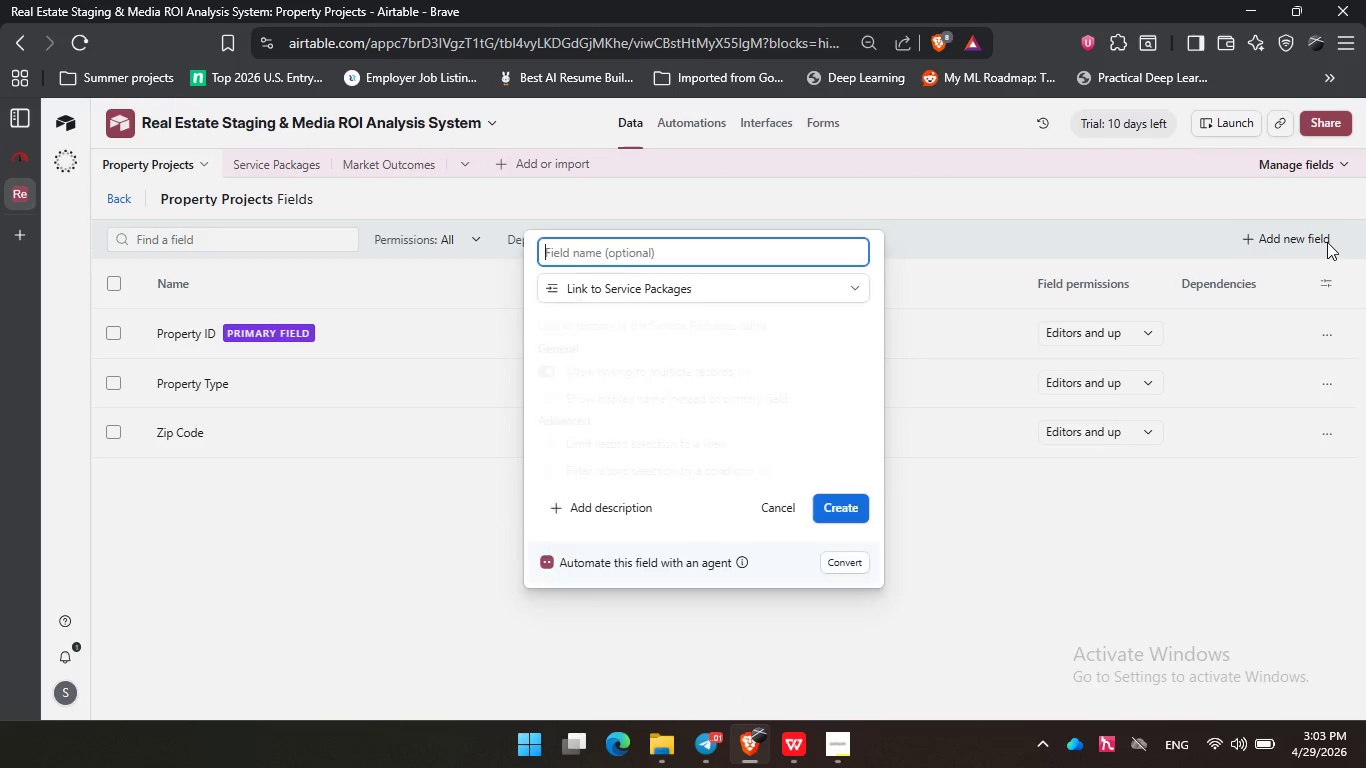 
key(ArrowDown)
 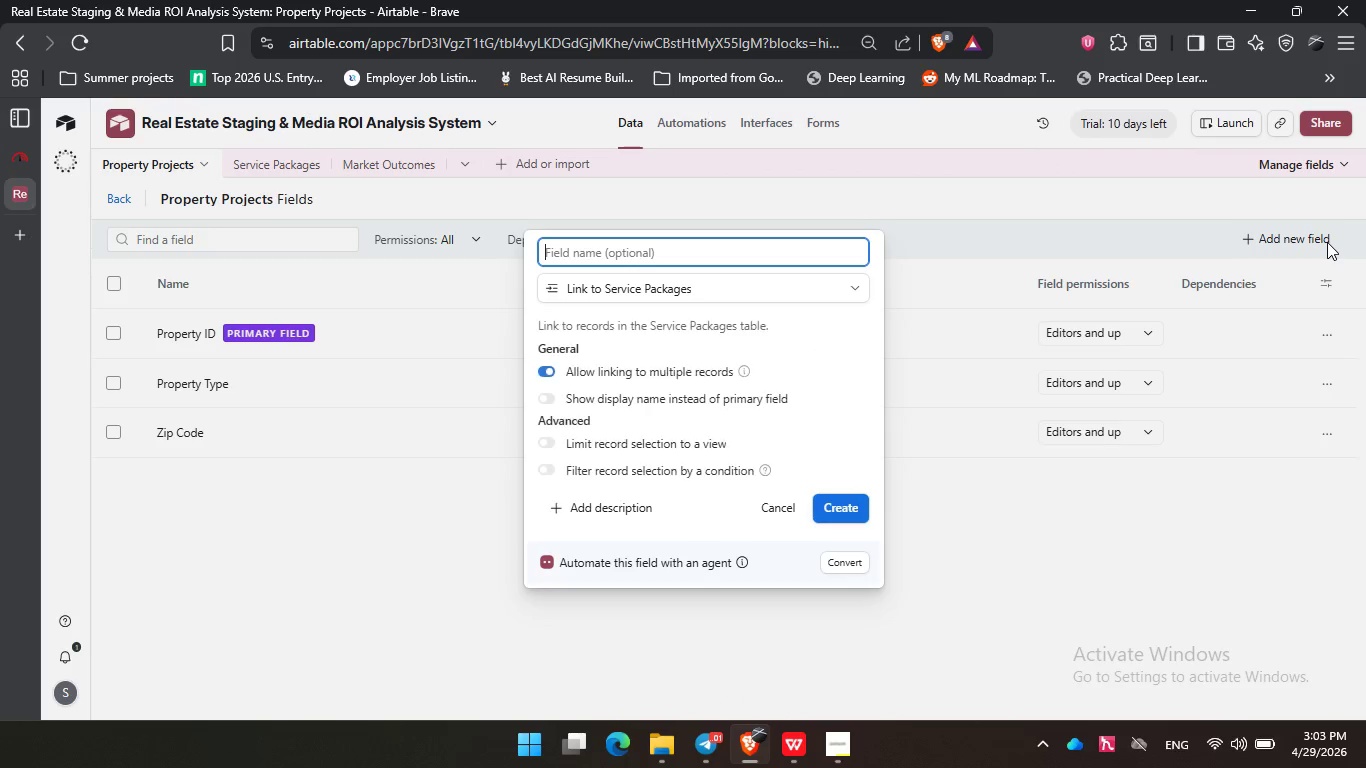 
key(Enter)
 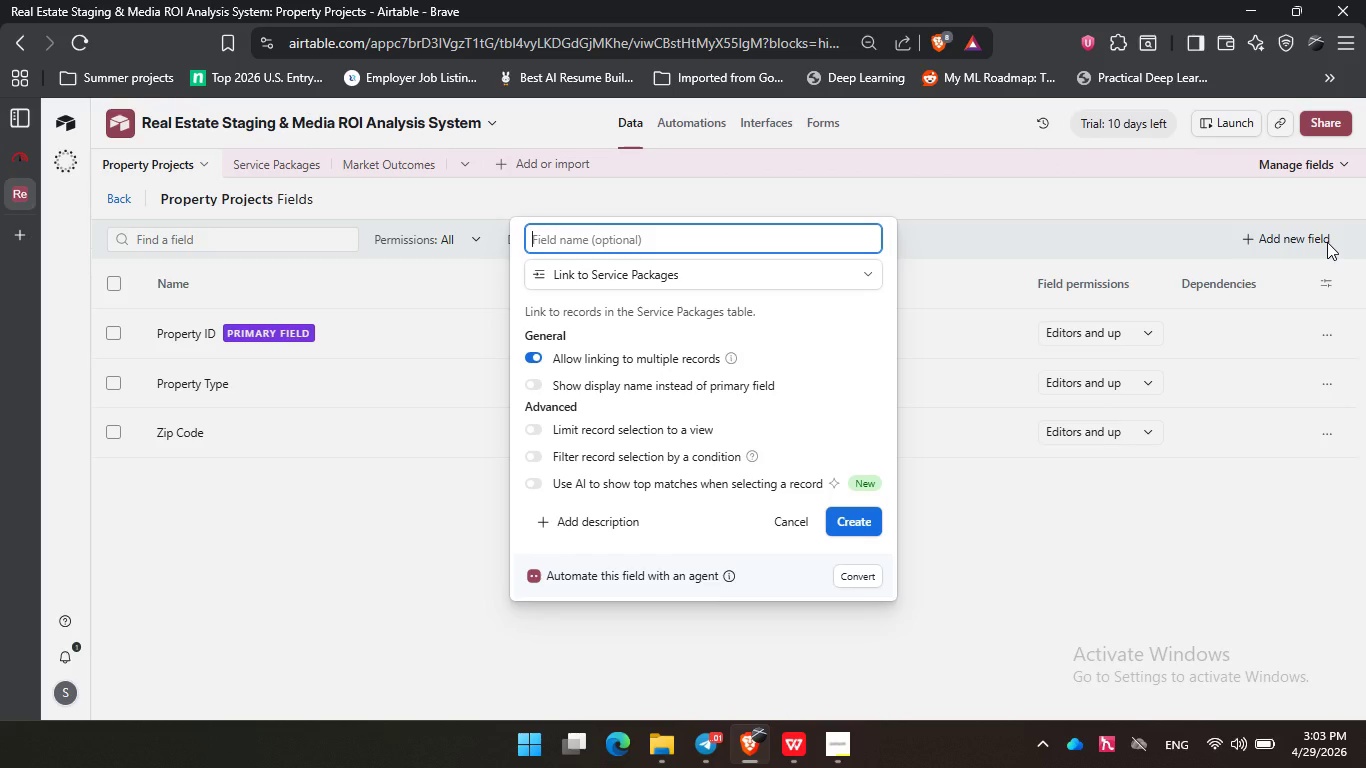 
key(Enter)
 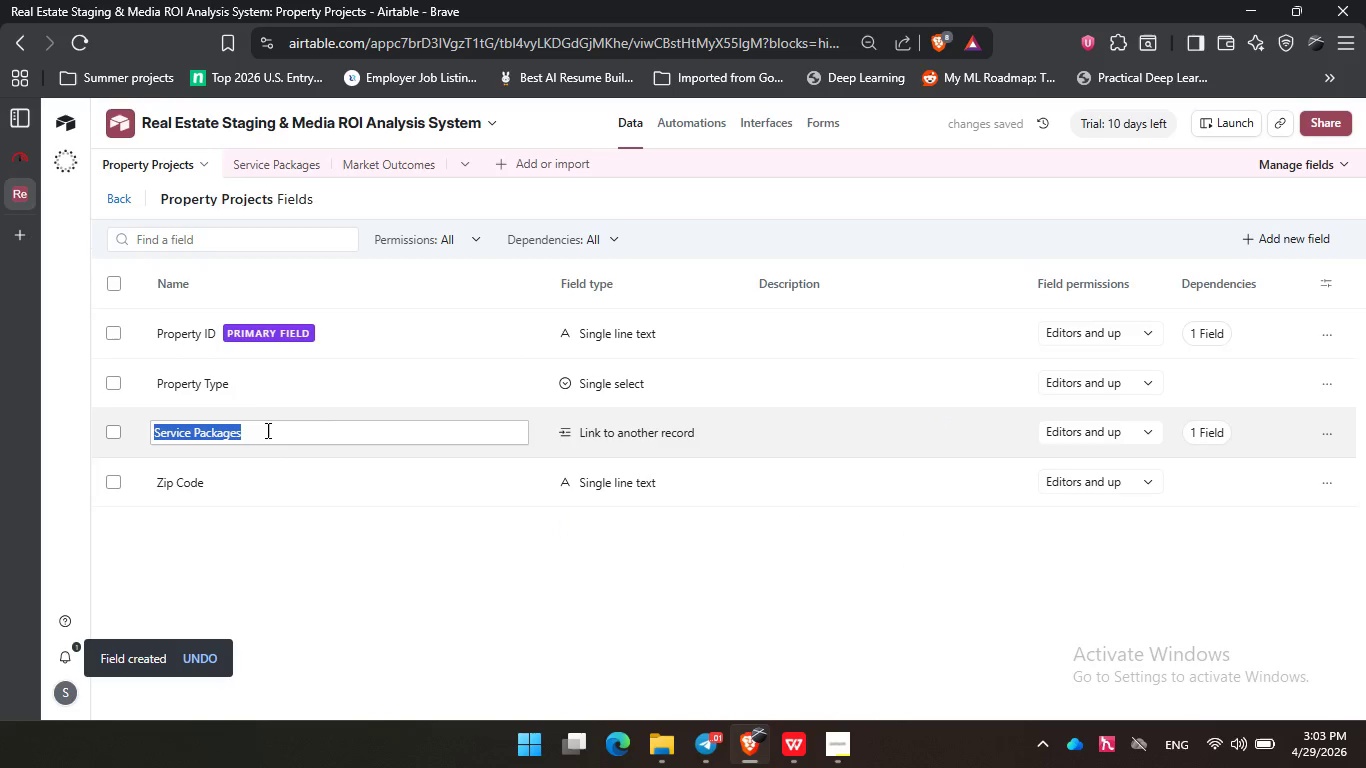 
double_click([264, 433])
 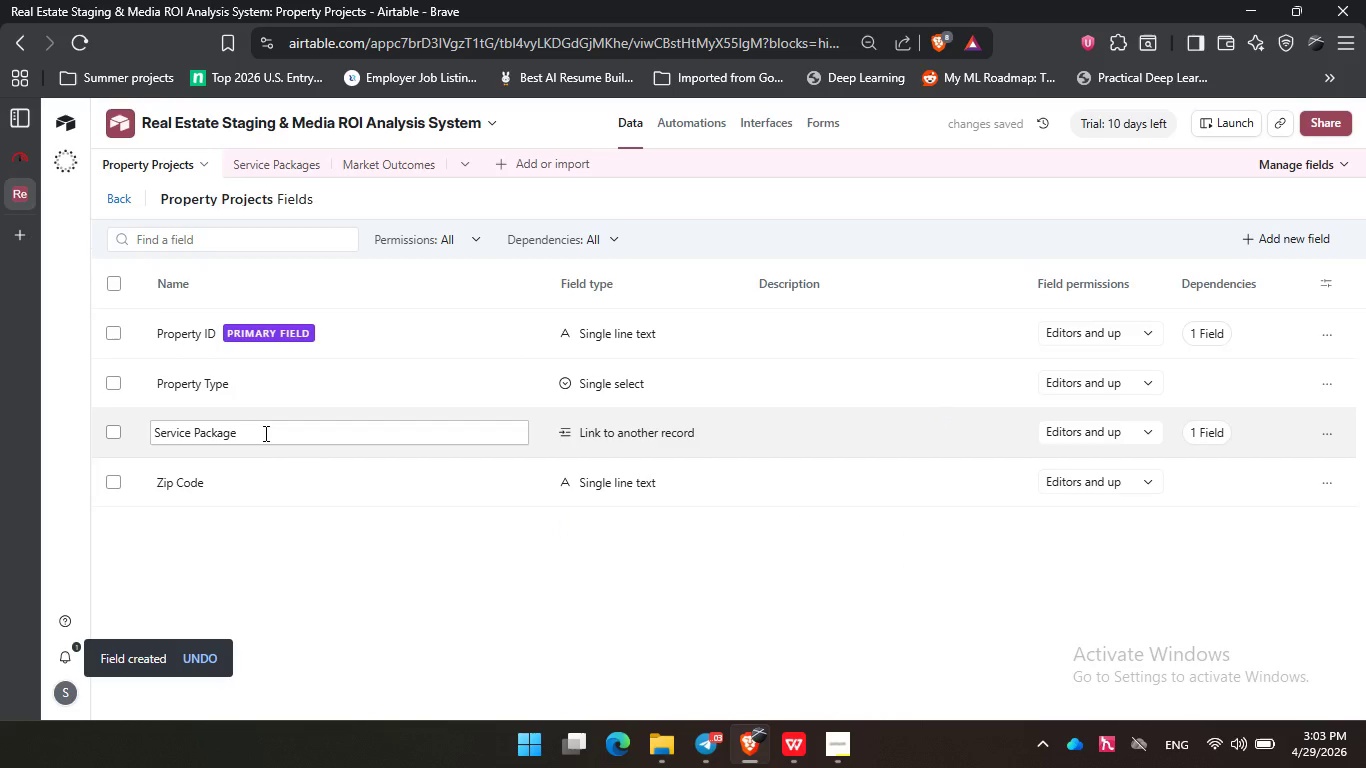 
key(Backspace)
 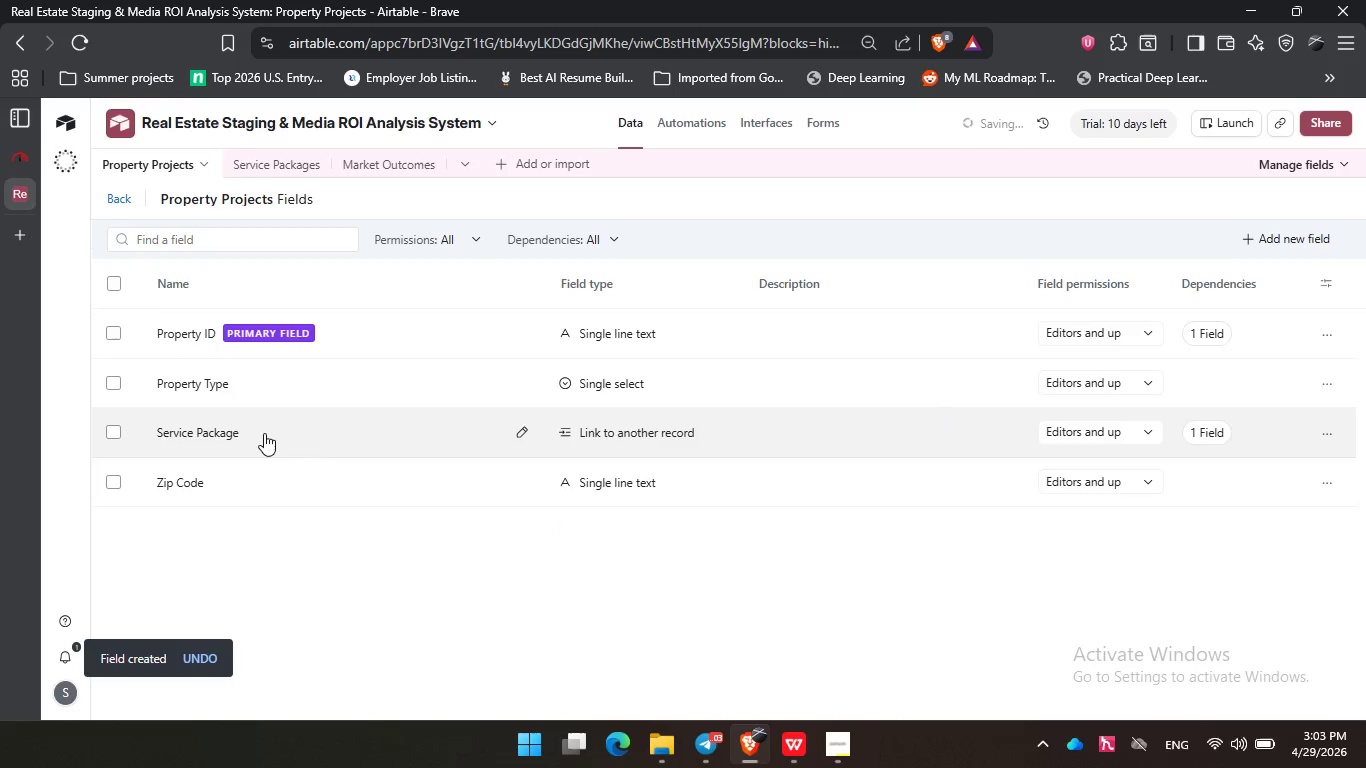 
key(Enter)
 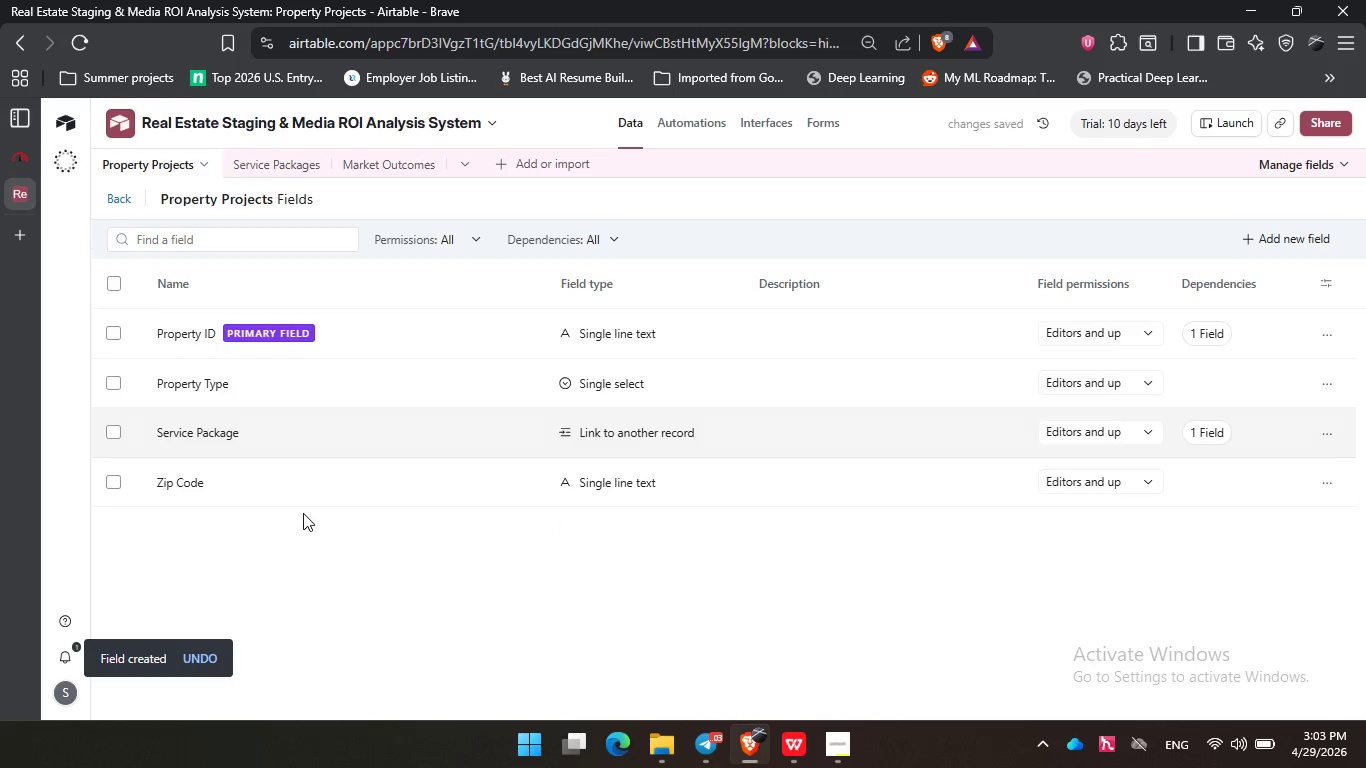 
left_click([303, 513])
 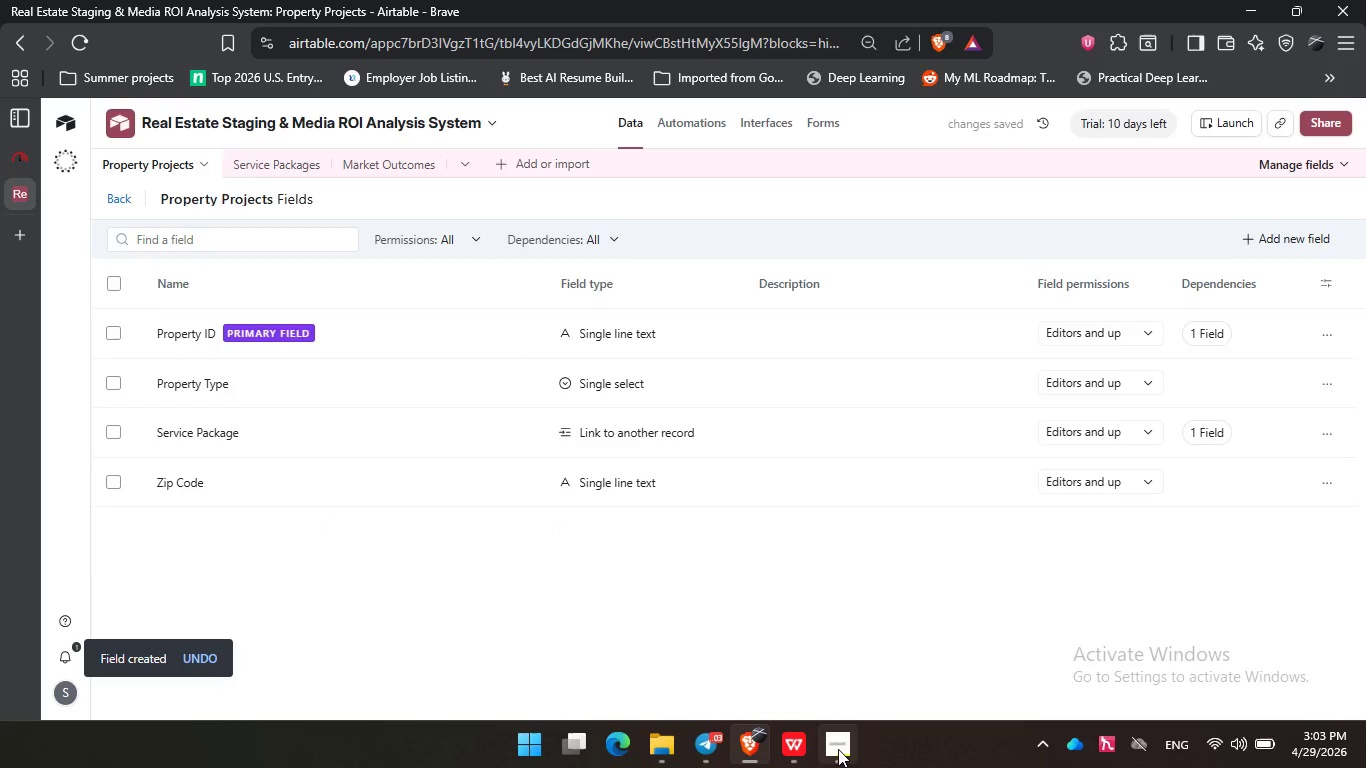 
left_click([801, 750])
 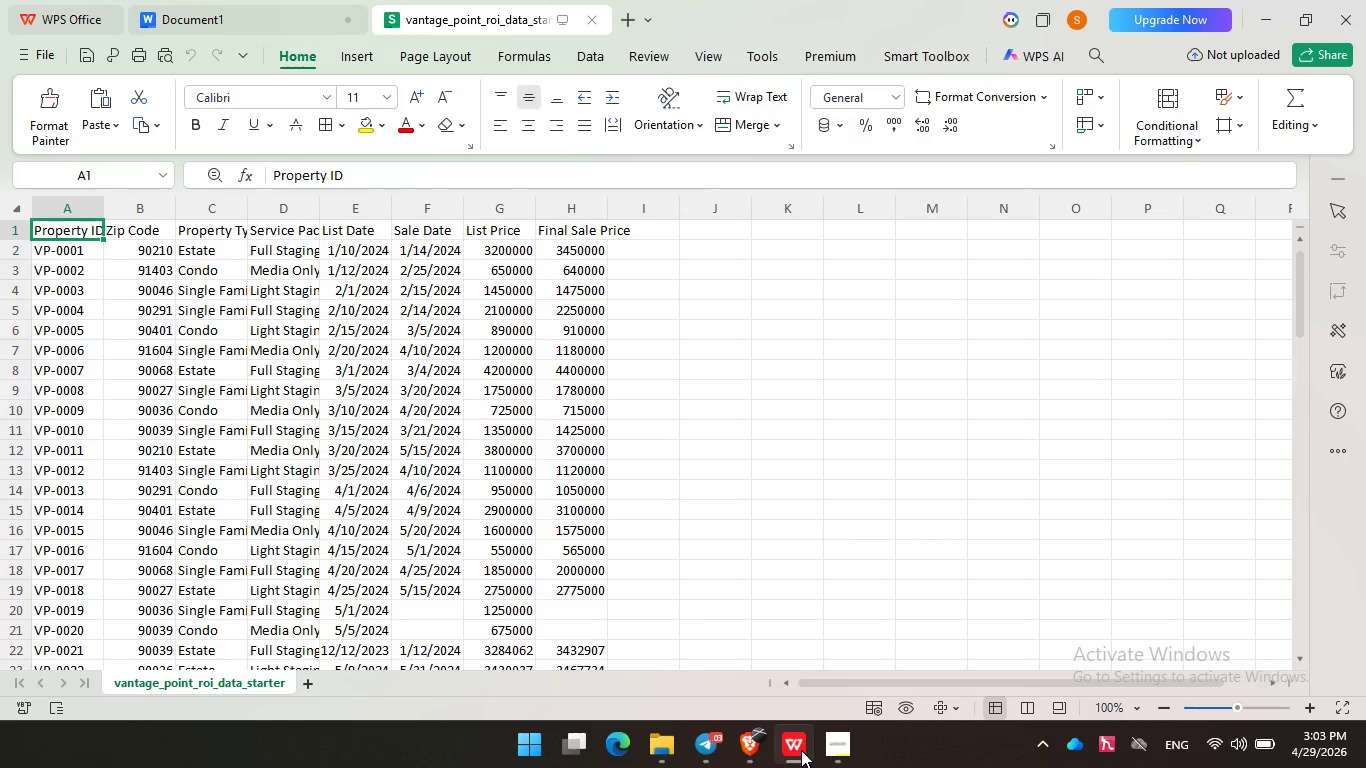 
wait(7.3)
 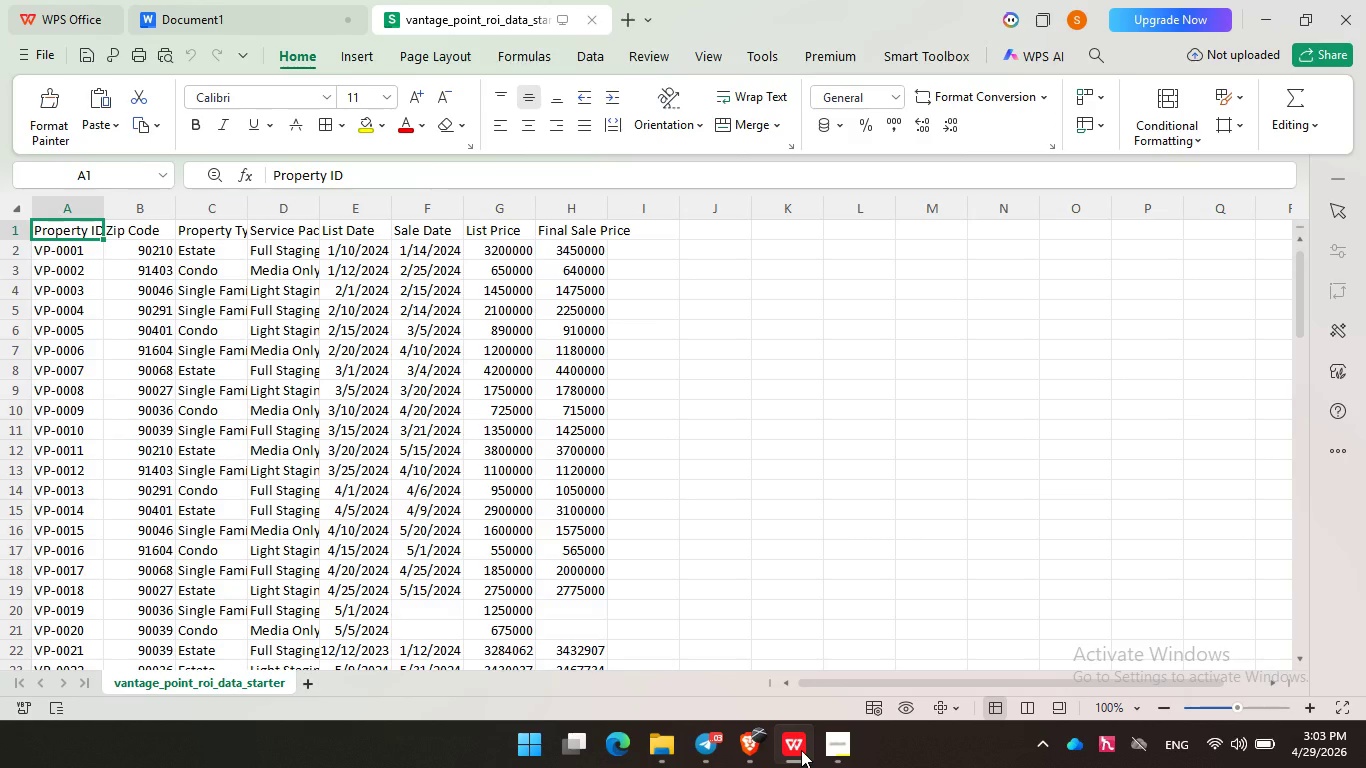 
left_click([710, 553])
 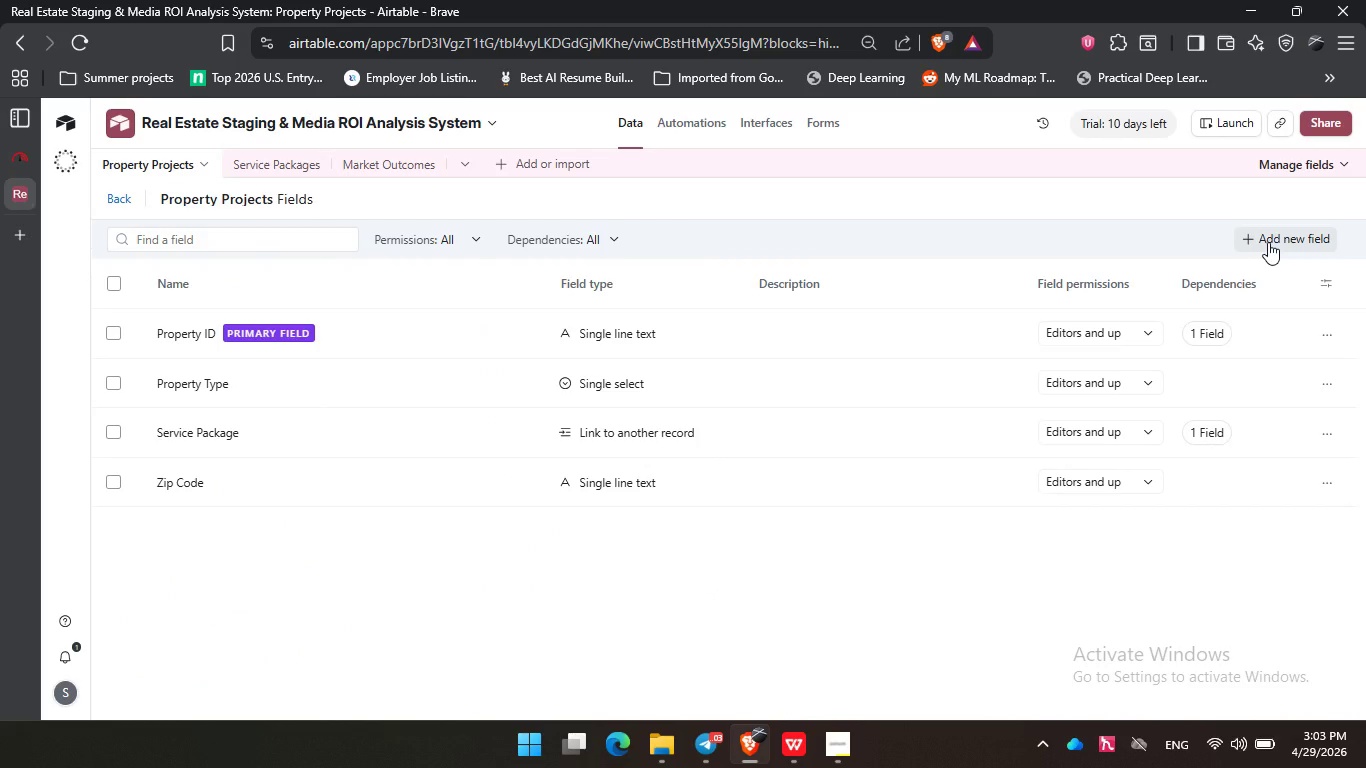 
left_click([1268, 241])
 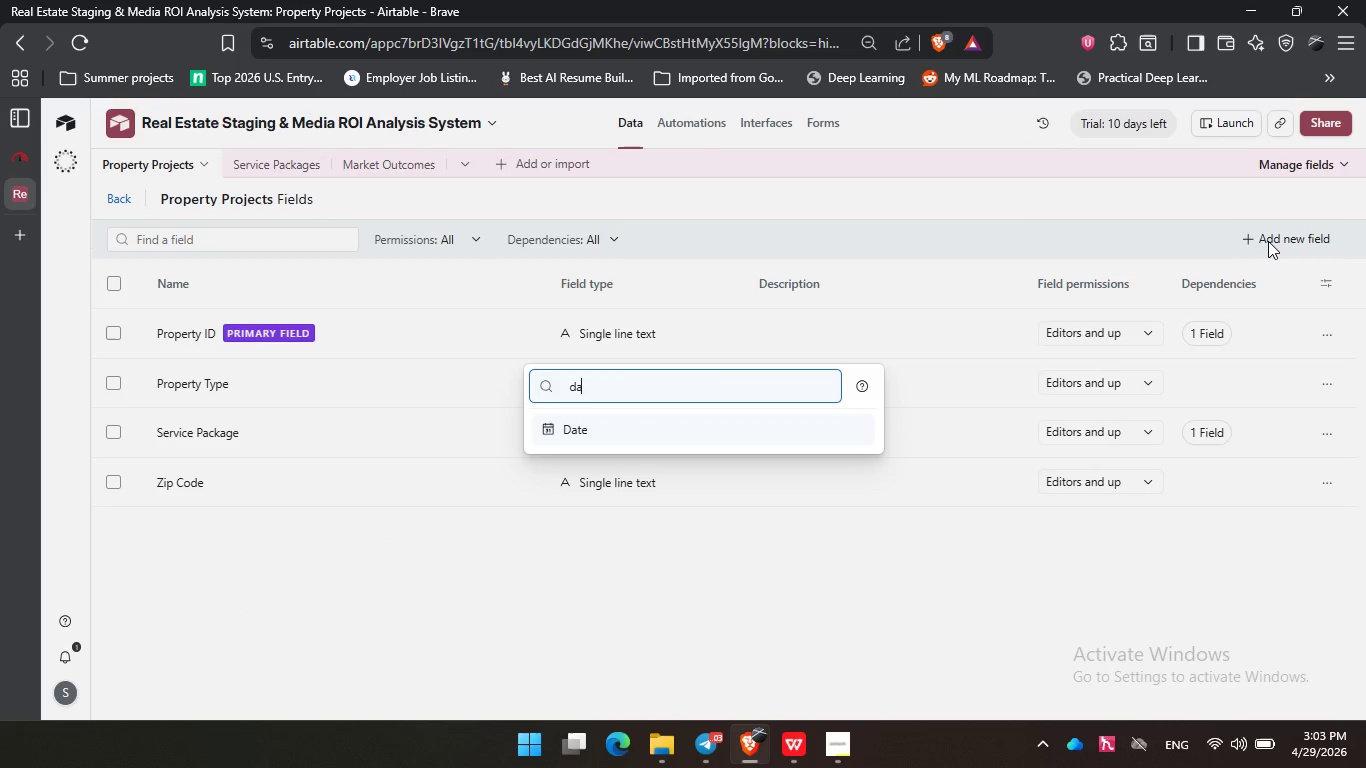 
type(dat)
 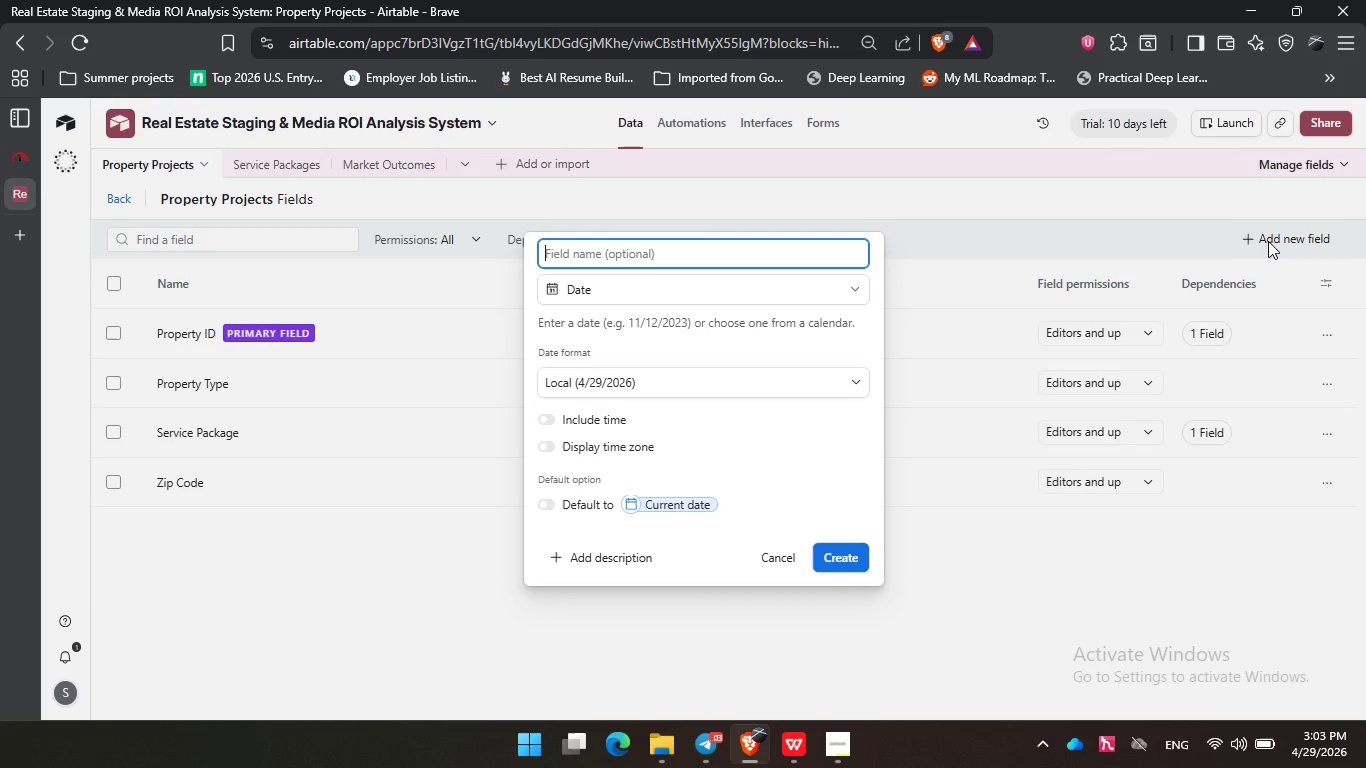 
key(Enter)
 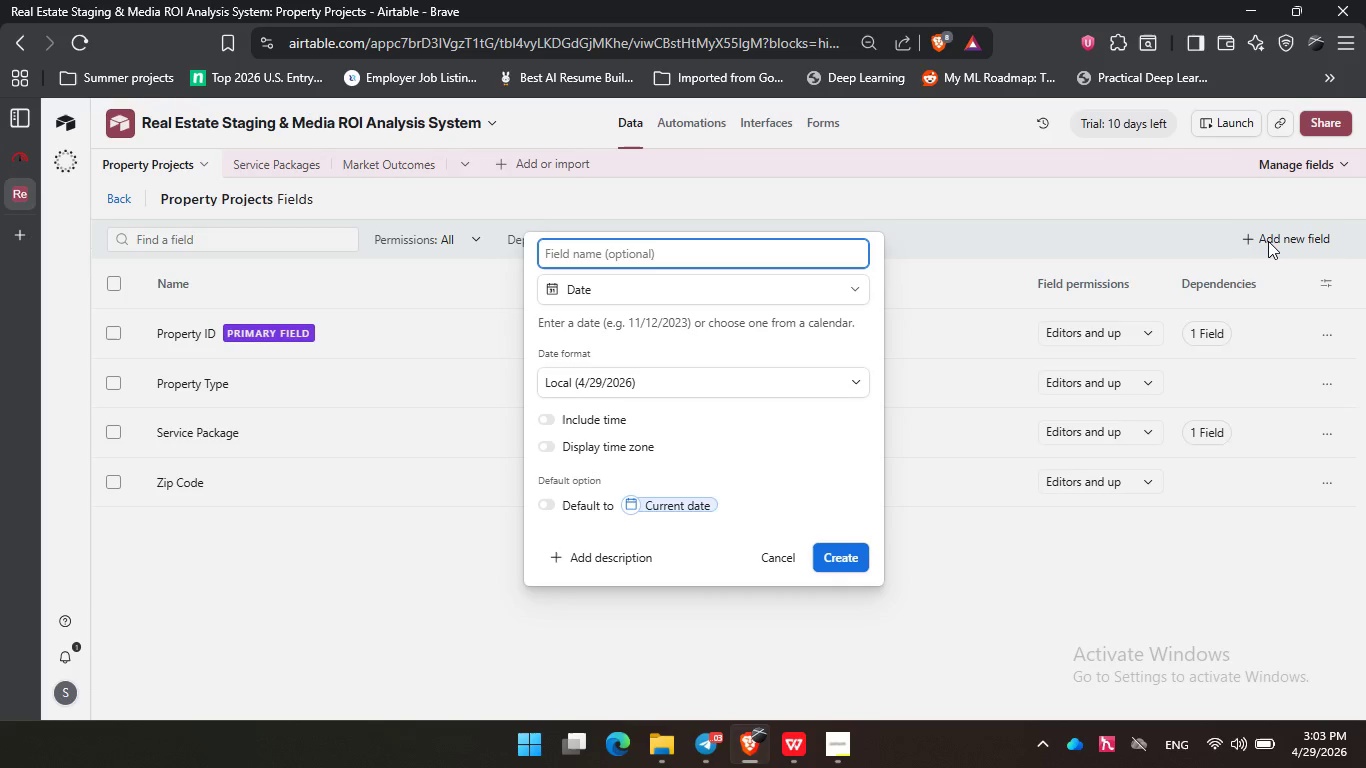 
type(List Date)
 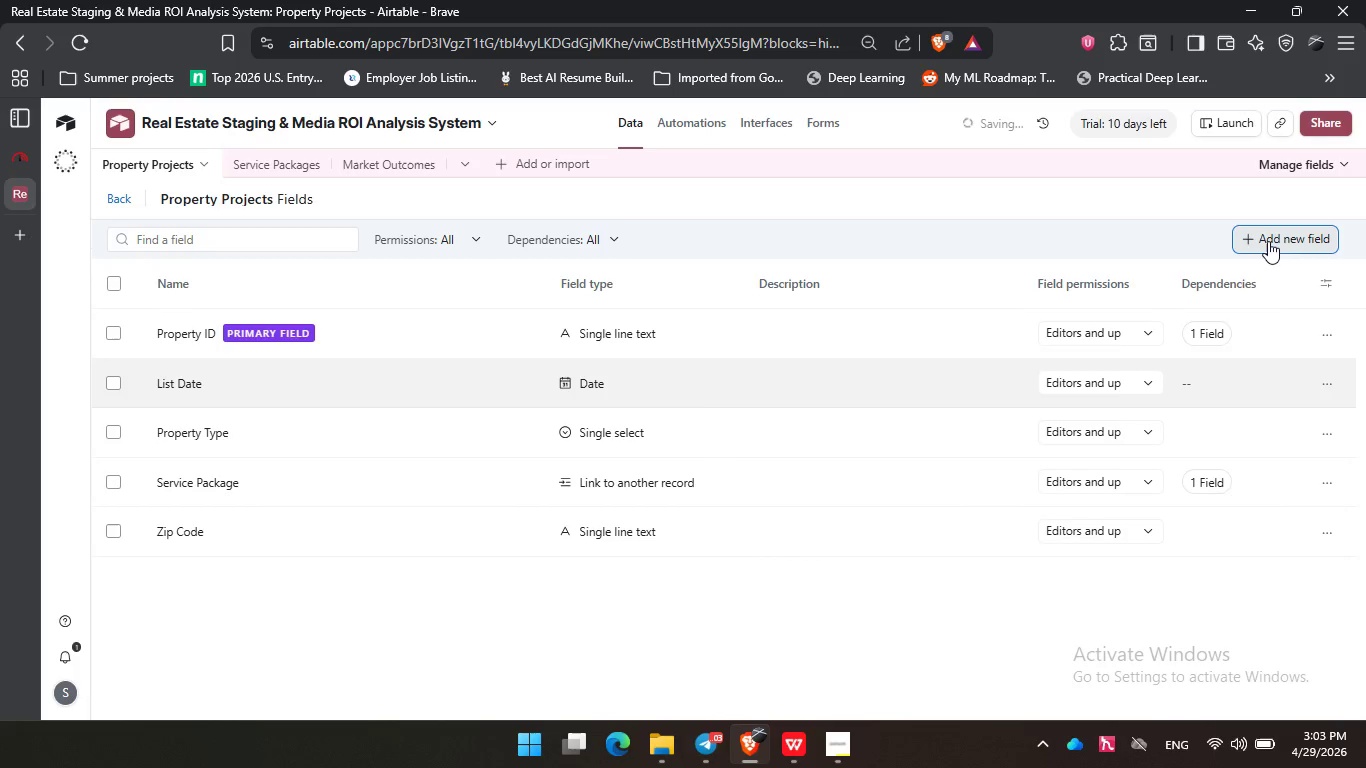 
key(Enter)
 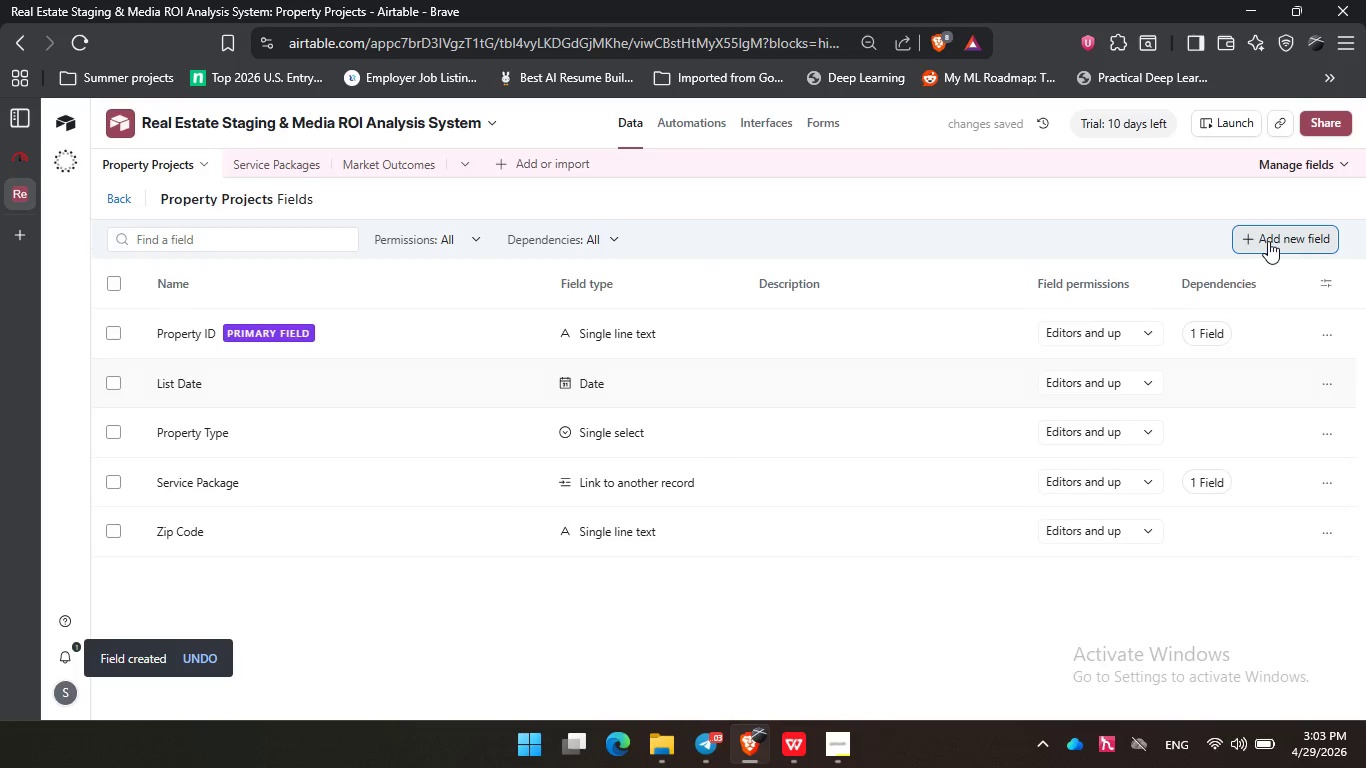 
left_click([1268, 241])
 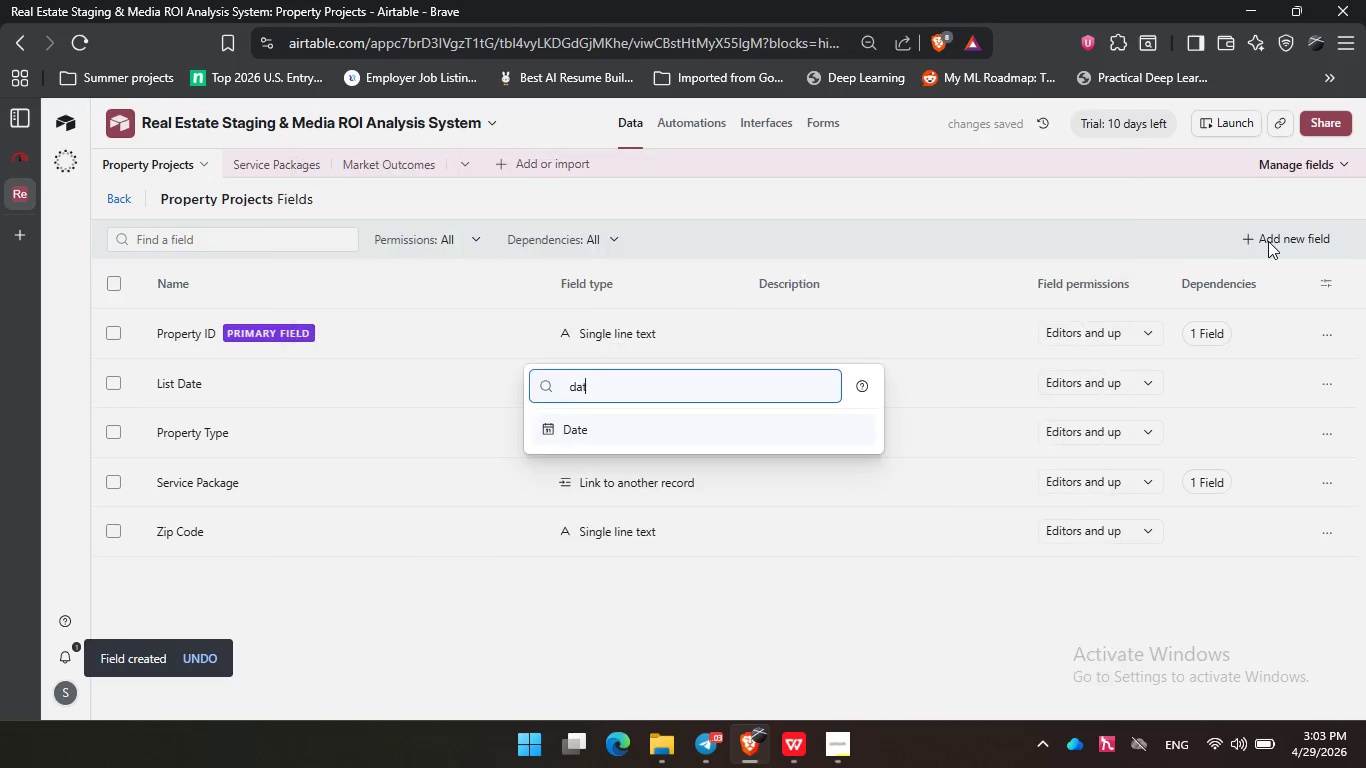 
type(dat)
 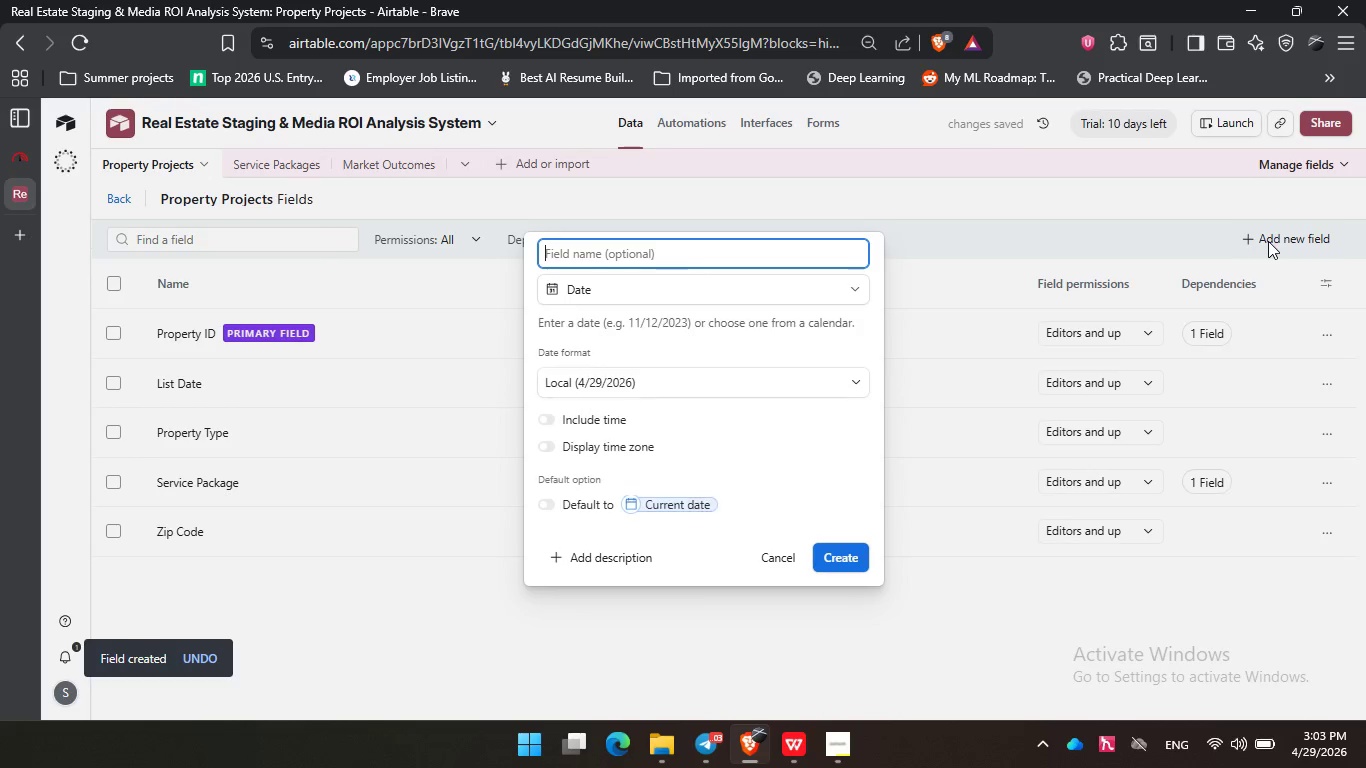 
key(Enter)
 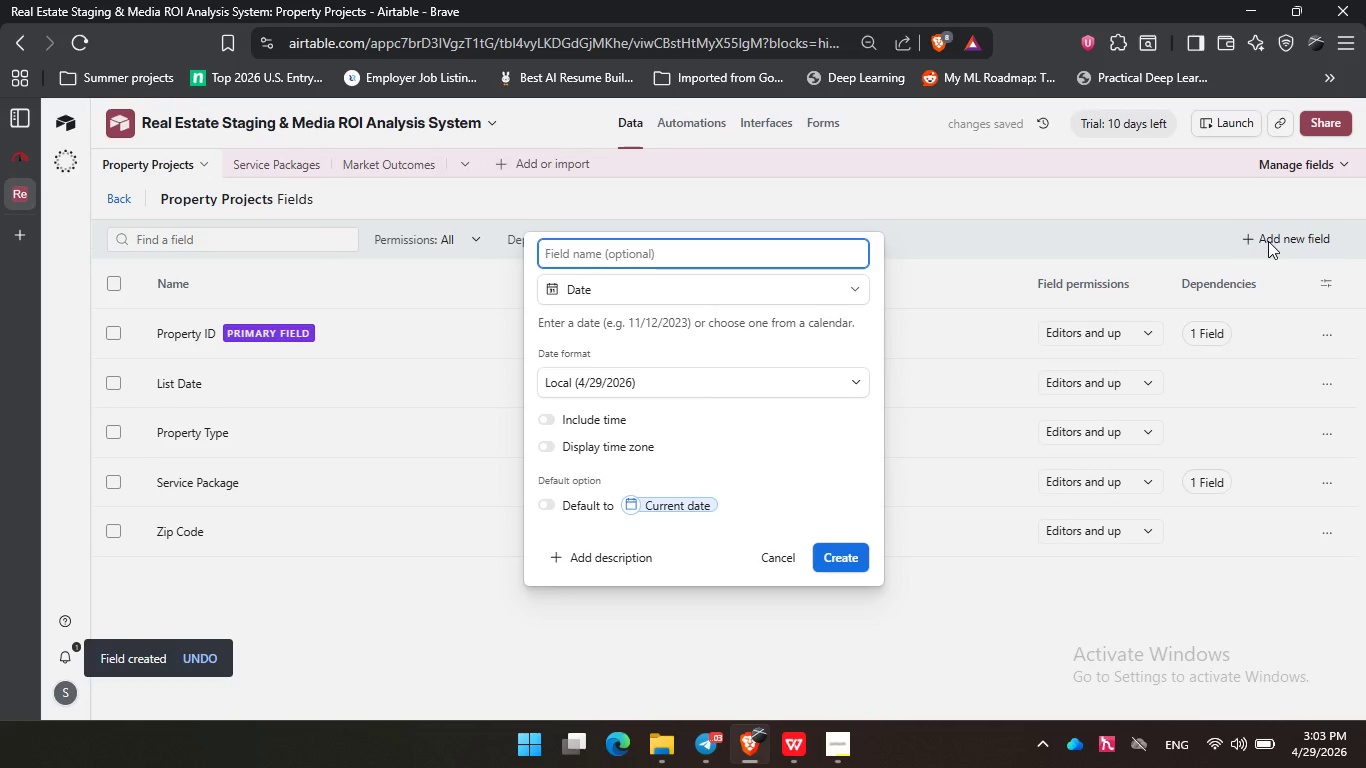 
type(Sale Date)
 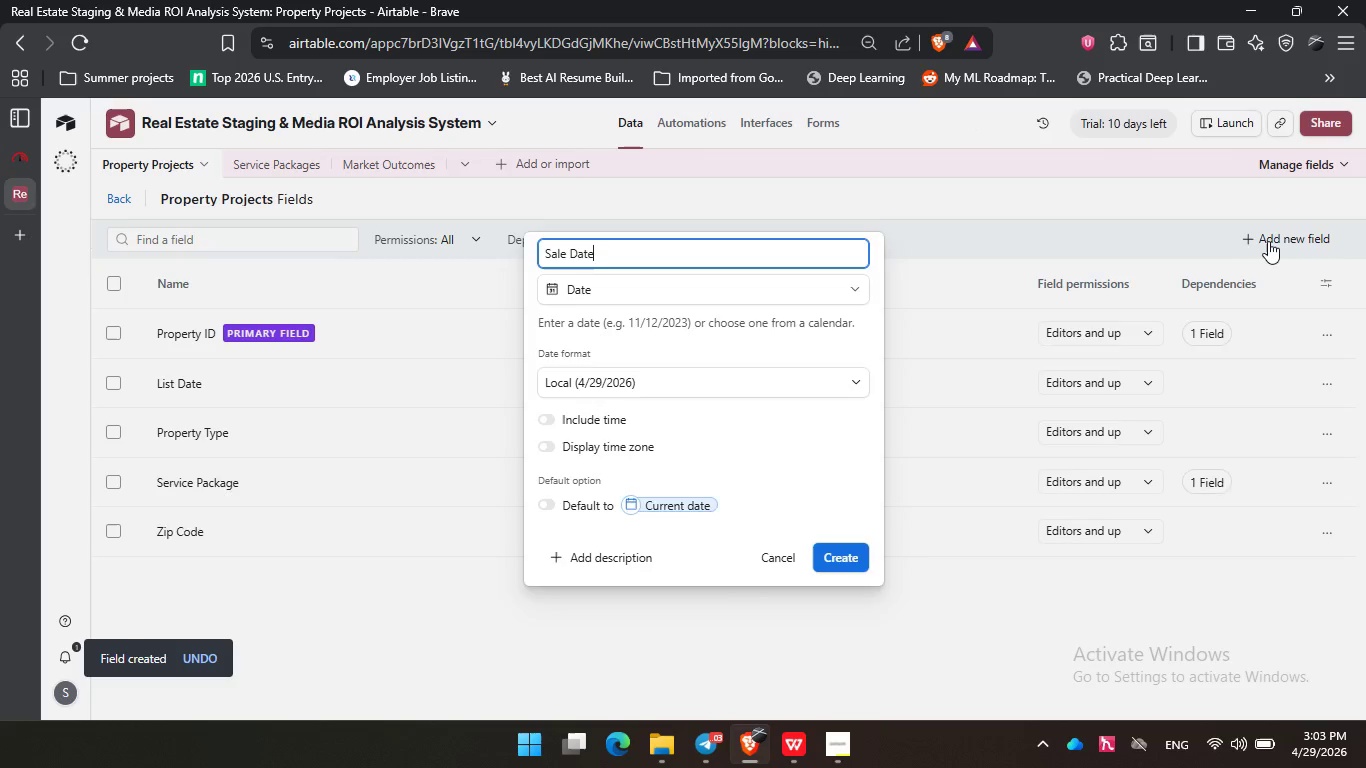 
key(Enter)
 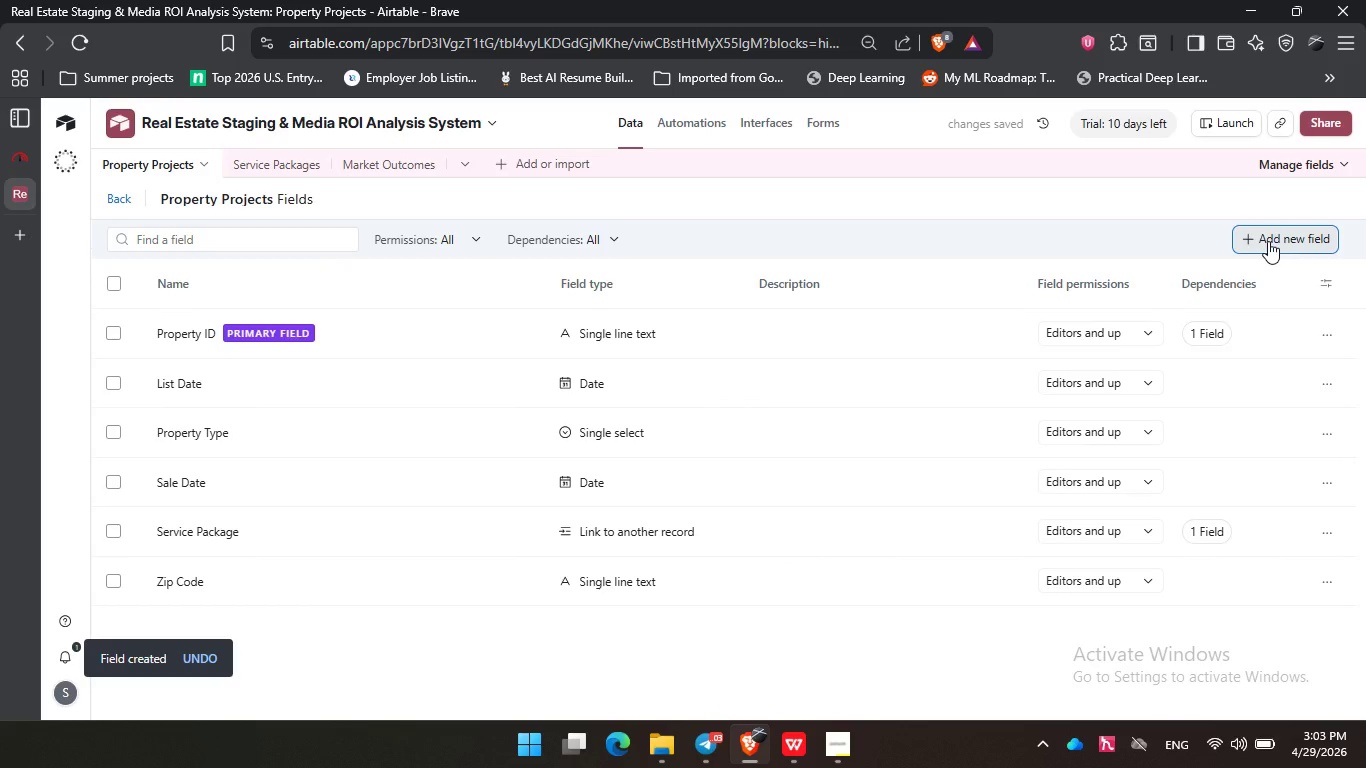 
left_click([1268, 241])
 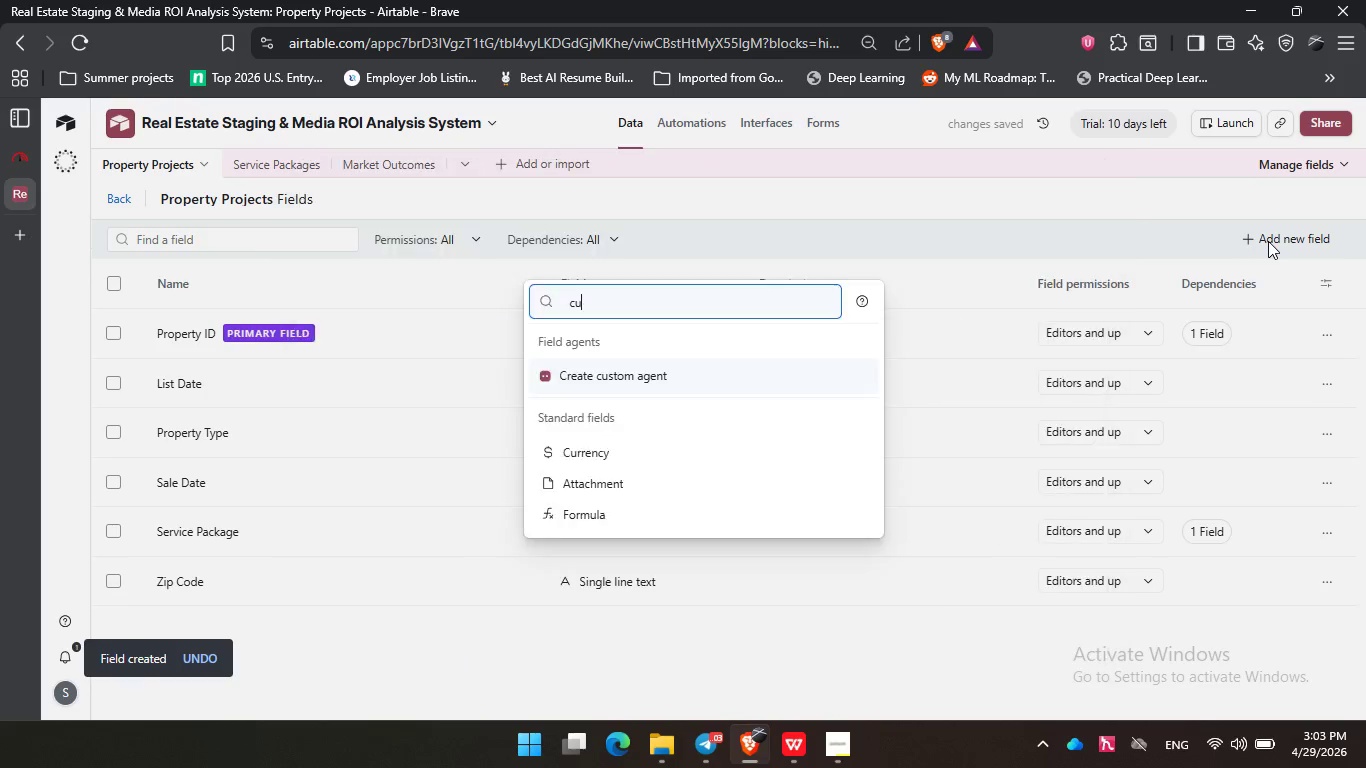 
type(cur)
 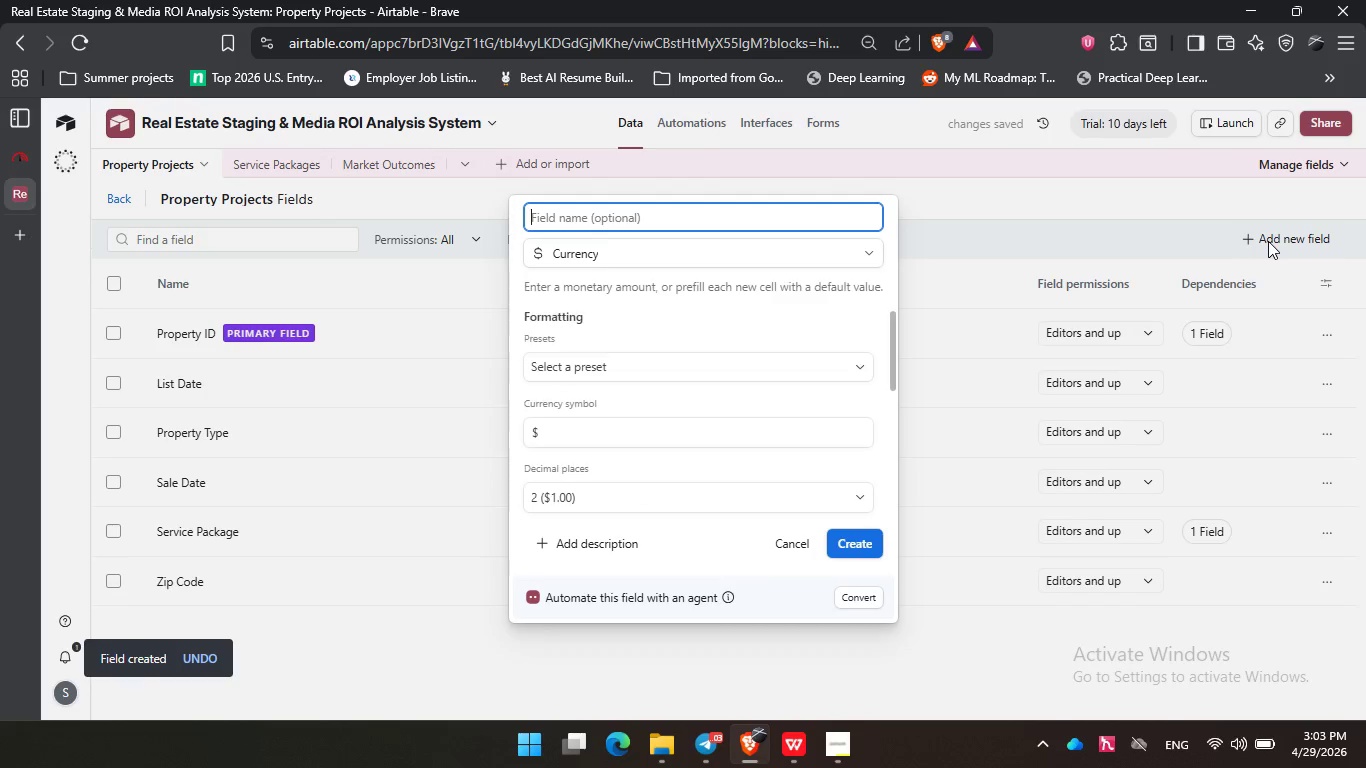 
key(Enter)
 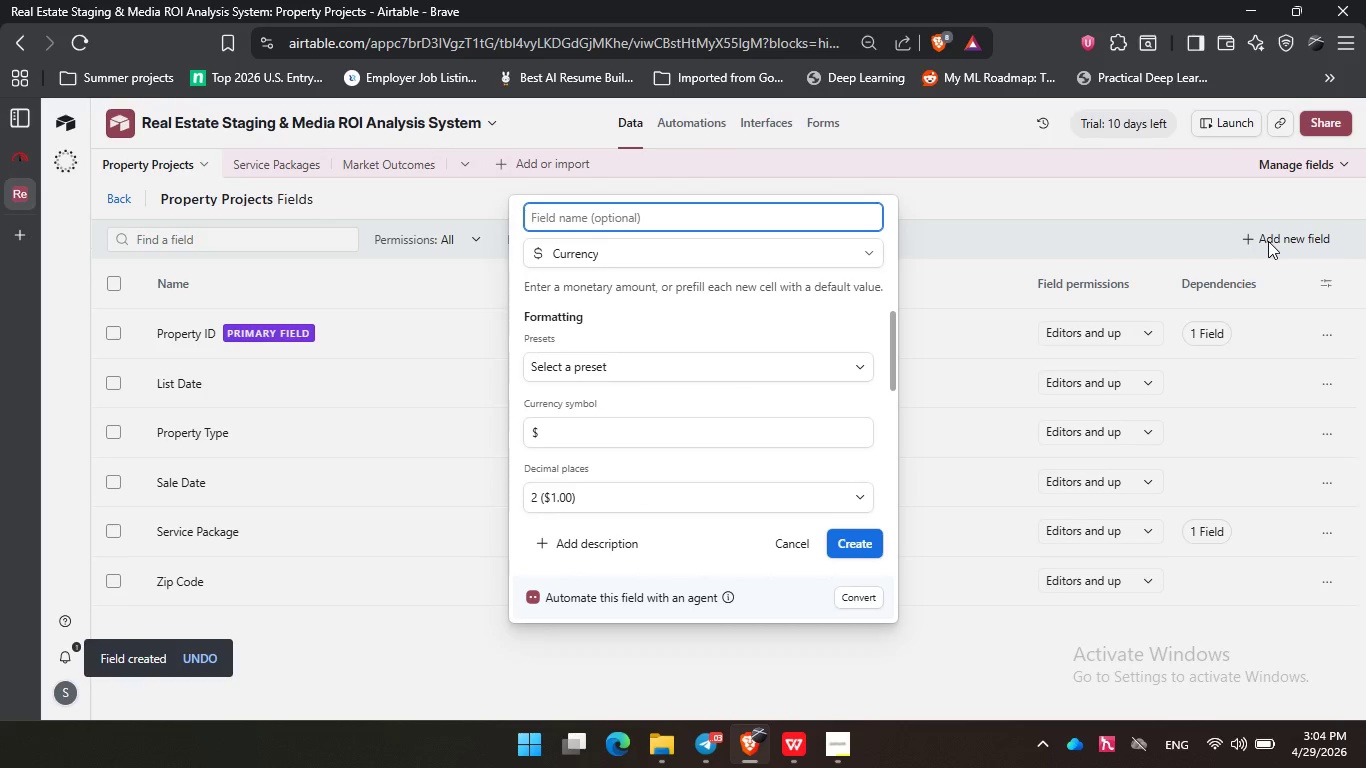 
type(List Price)
 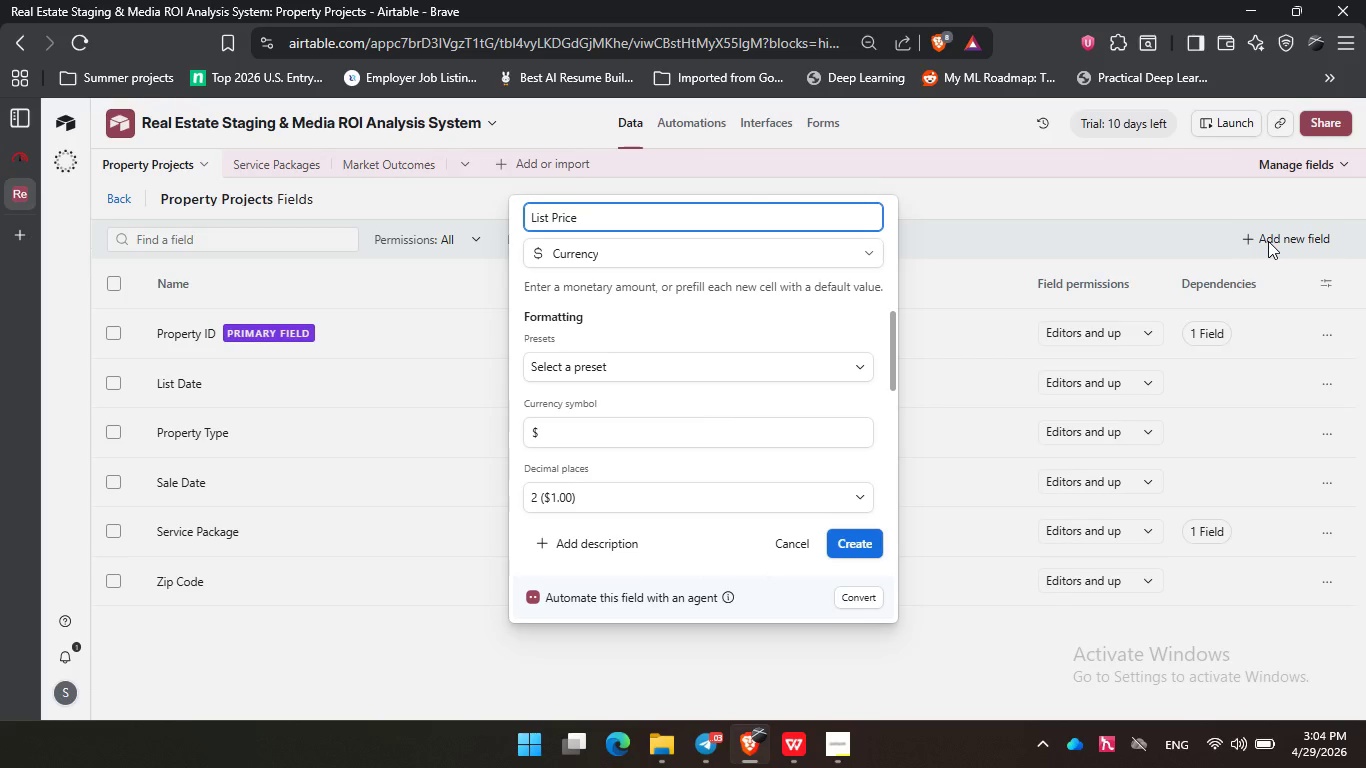 
key(Enter)
 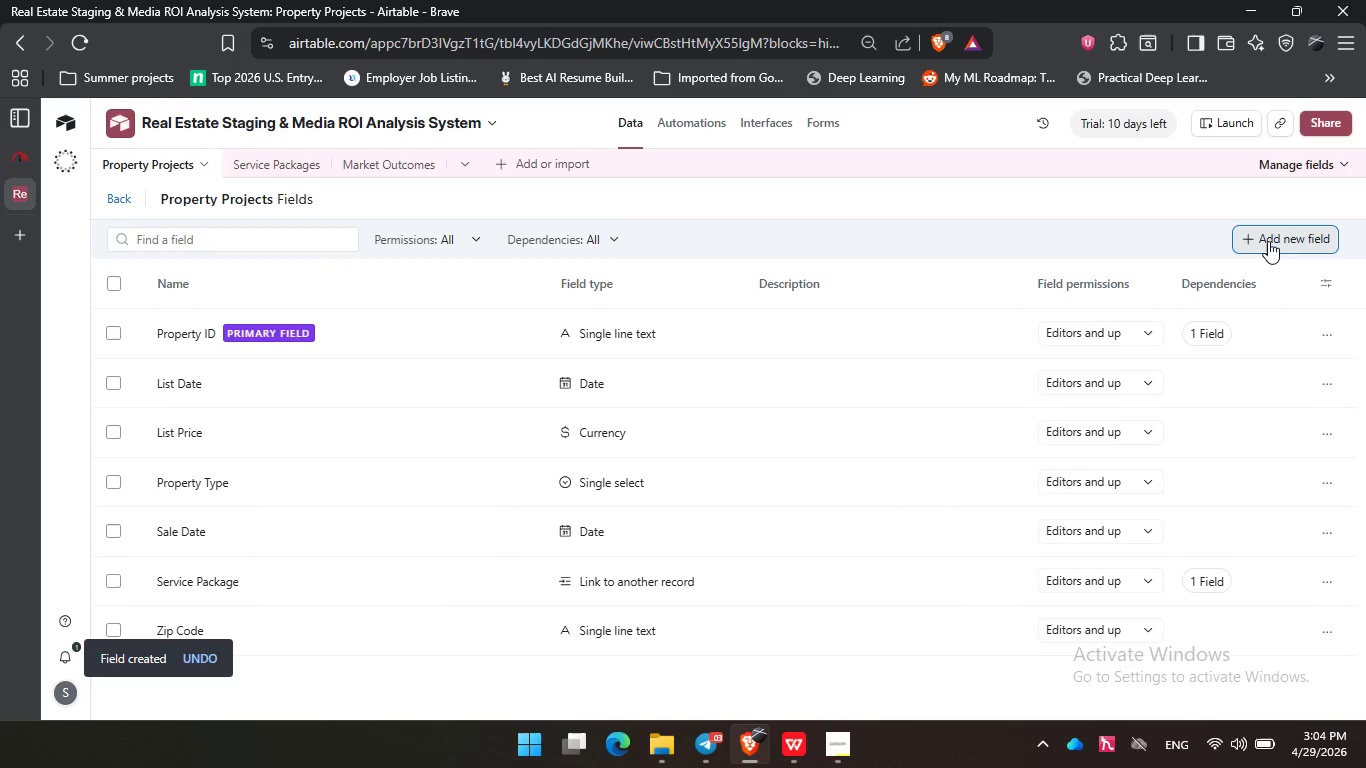 
wait(7.77)
 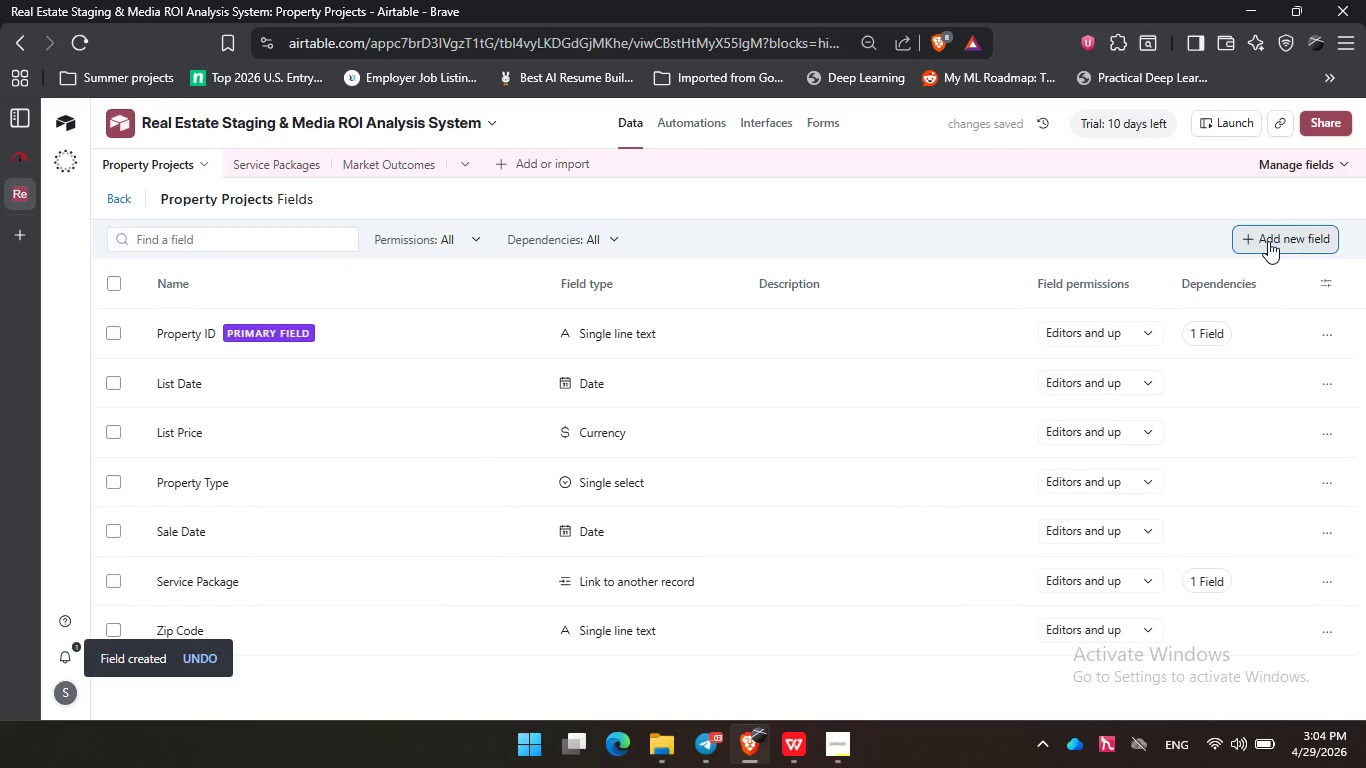 
left_click([1268, 241])
 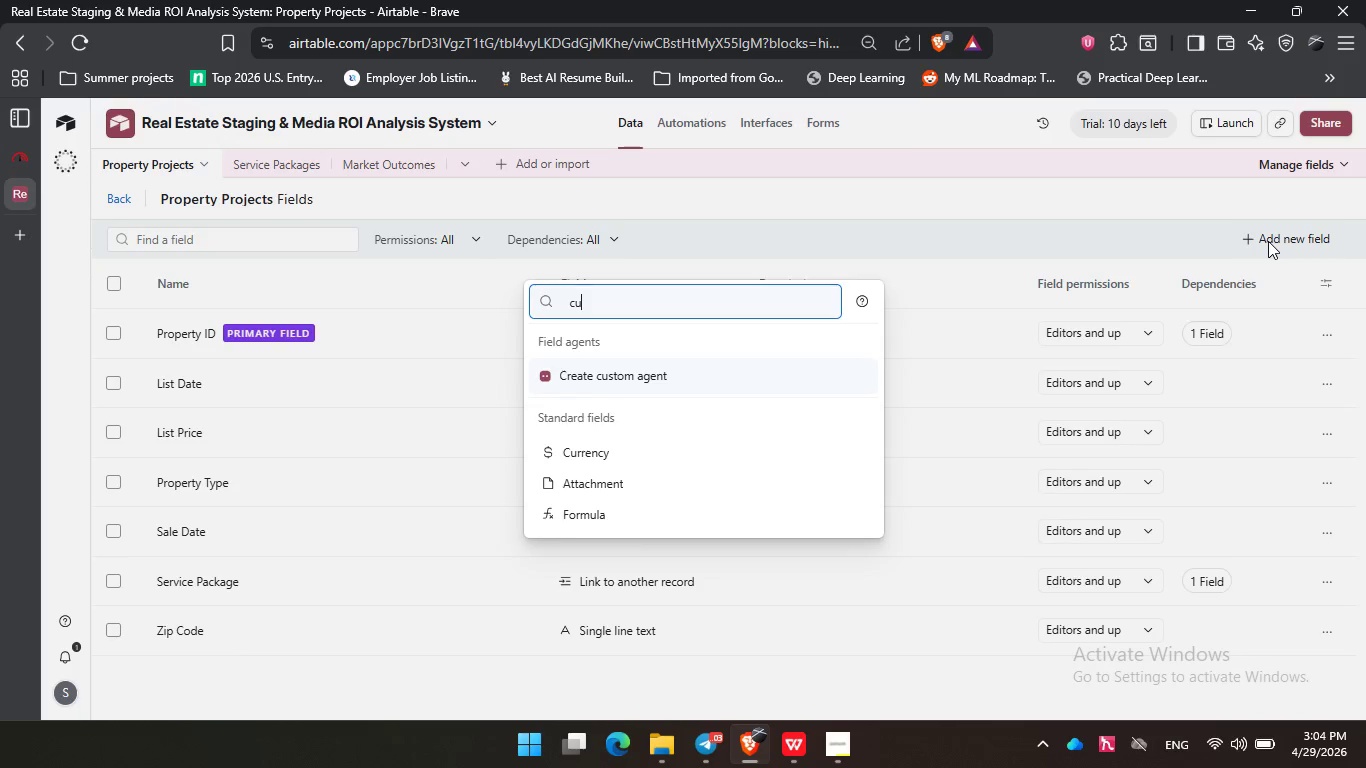 
type(cur)
 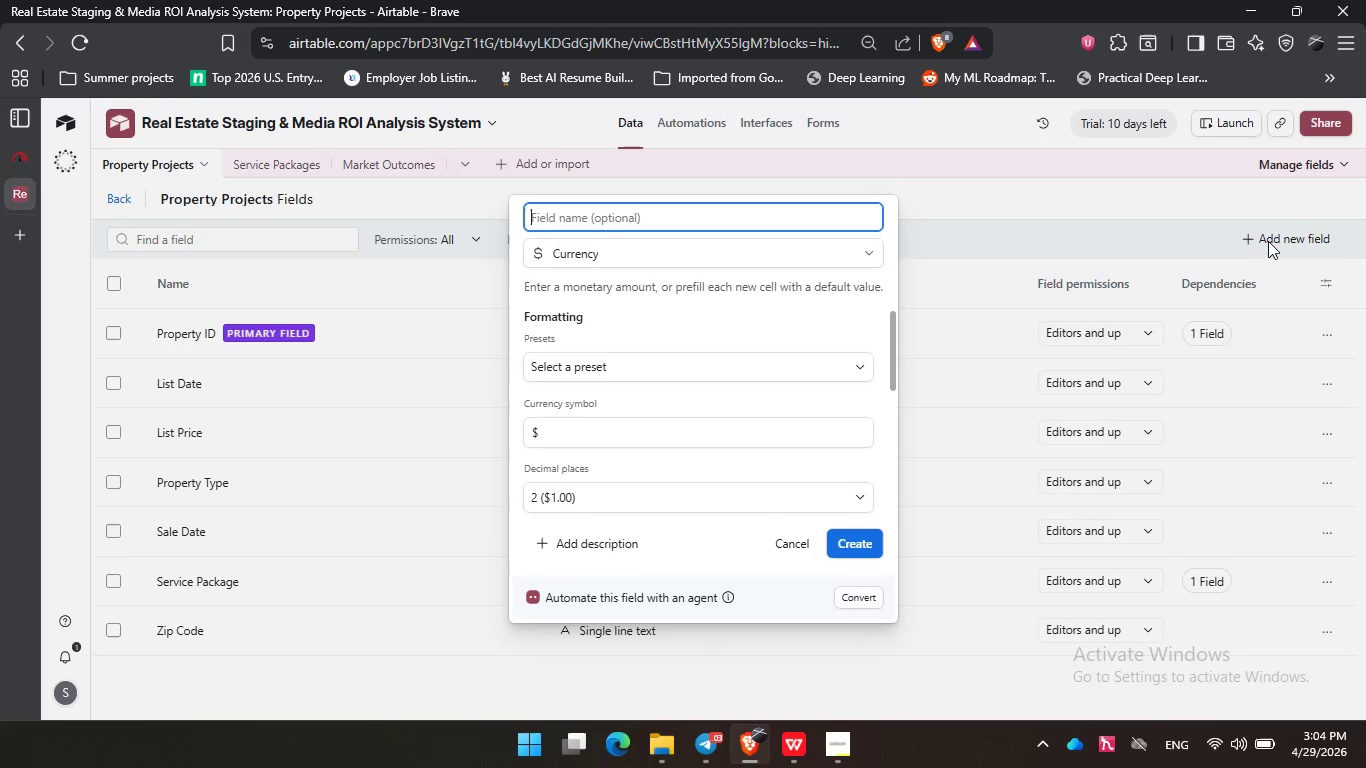 
key(Enter)
 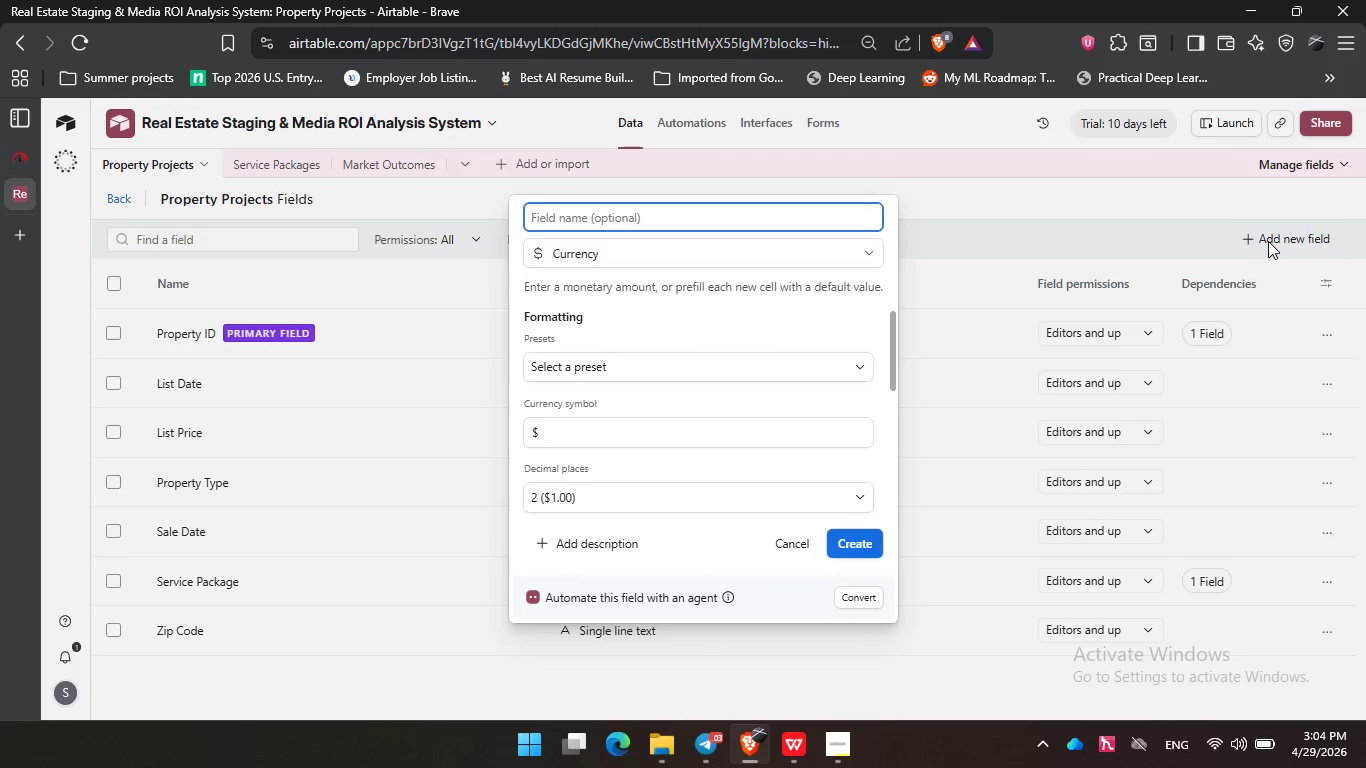 
type(Final Sale Price)
 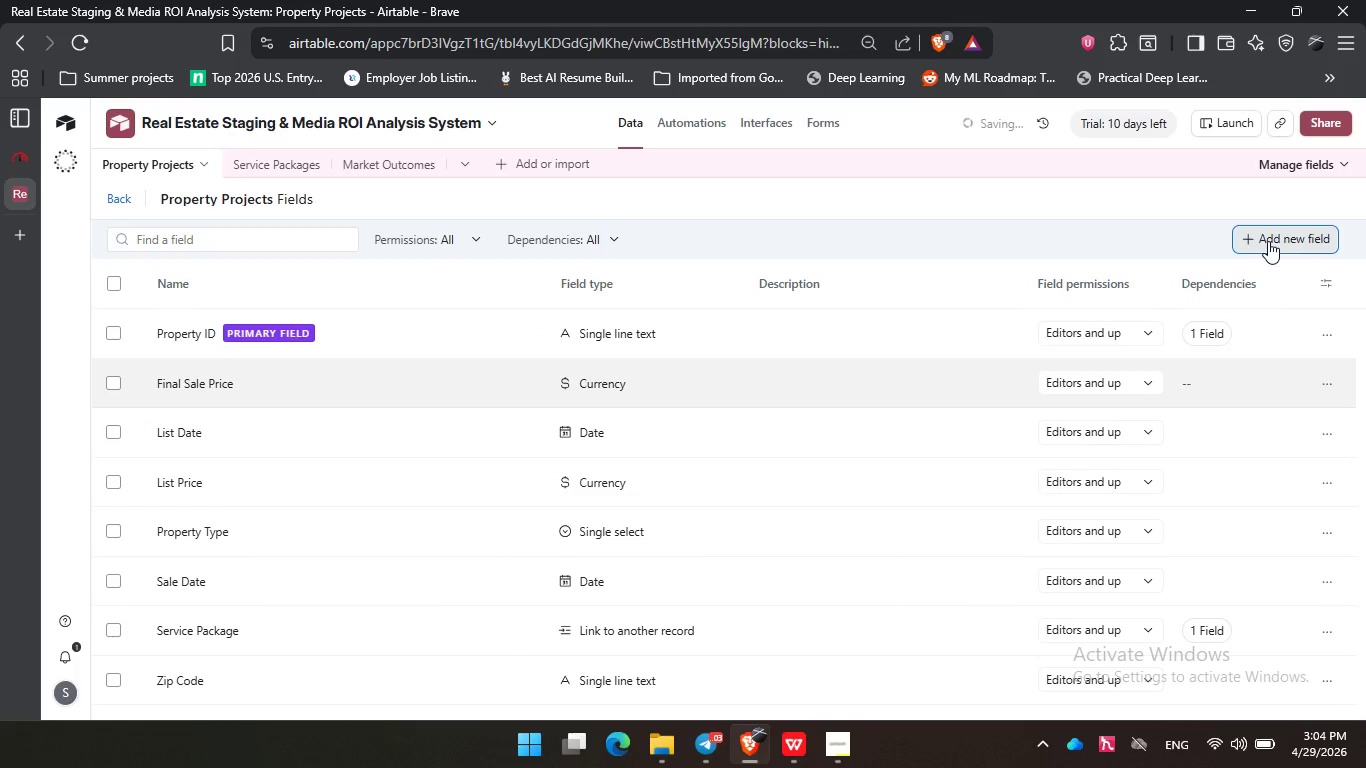 
key(Enter)
 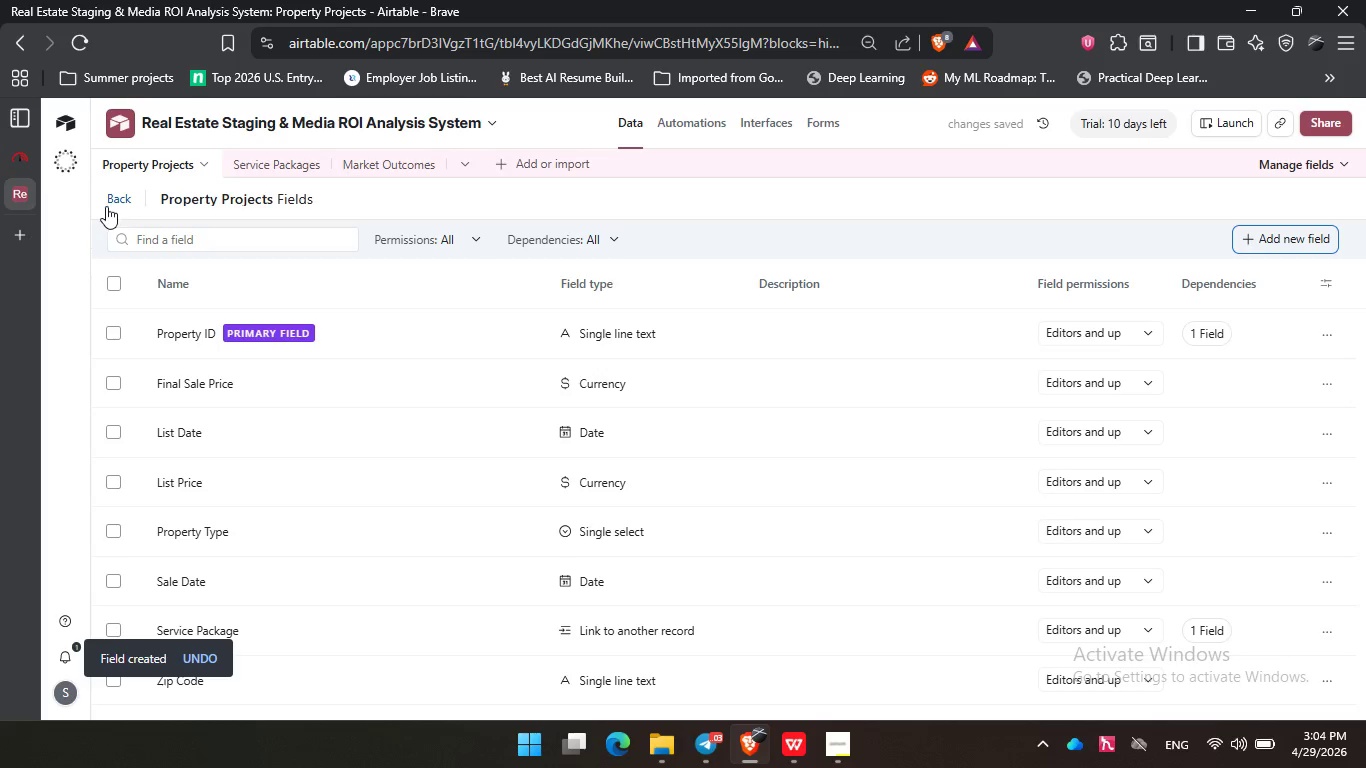 
left_click([109, 202])
 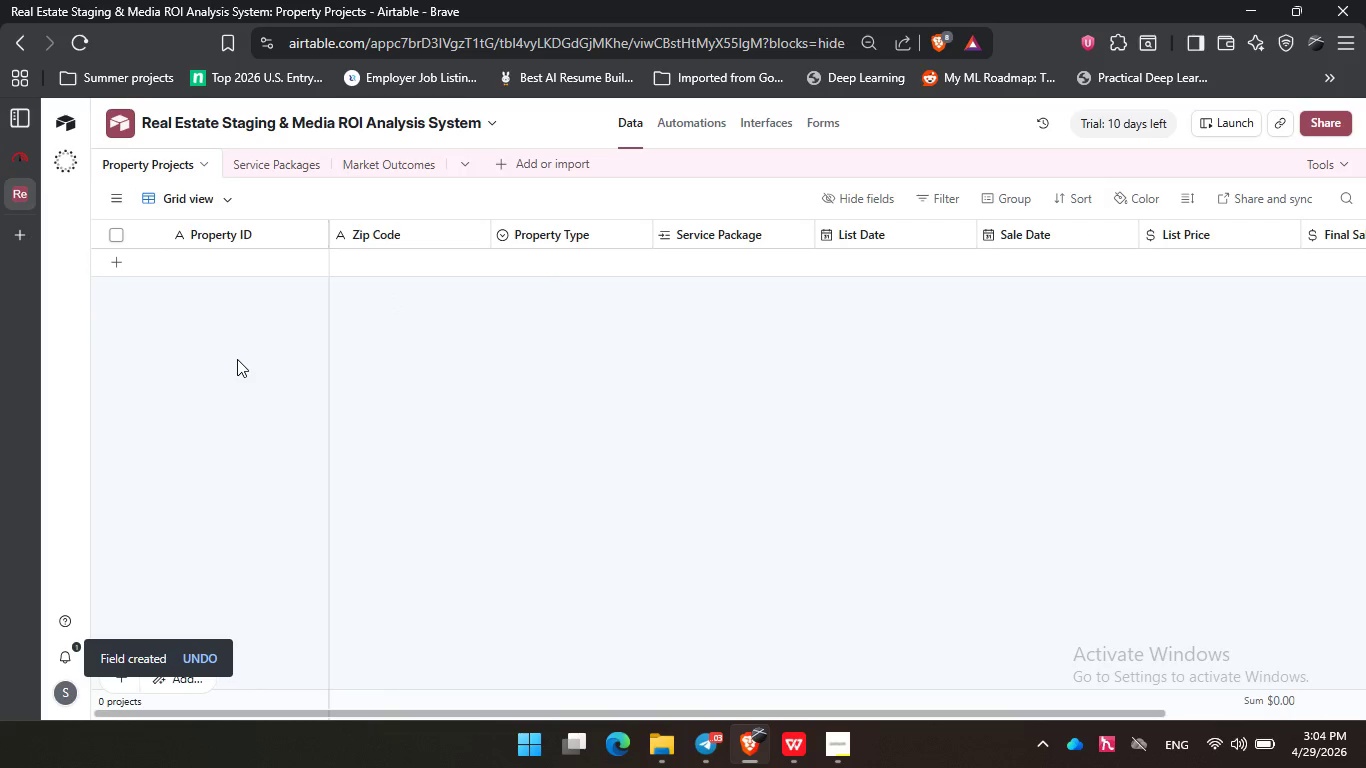 
double_click([692, 340])
 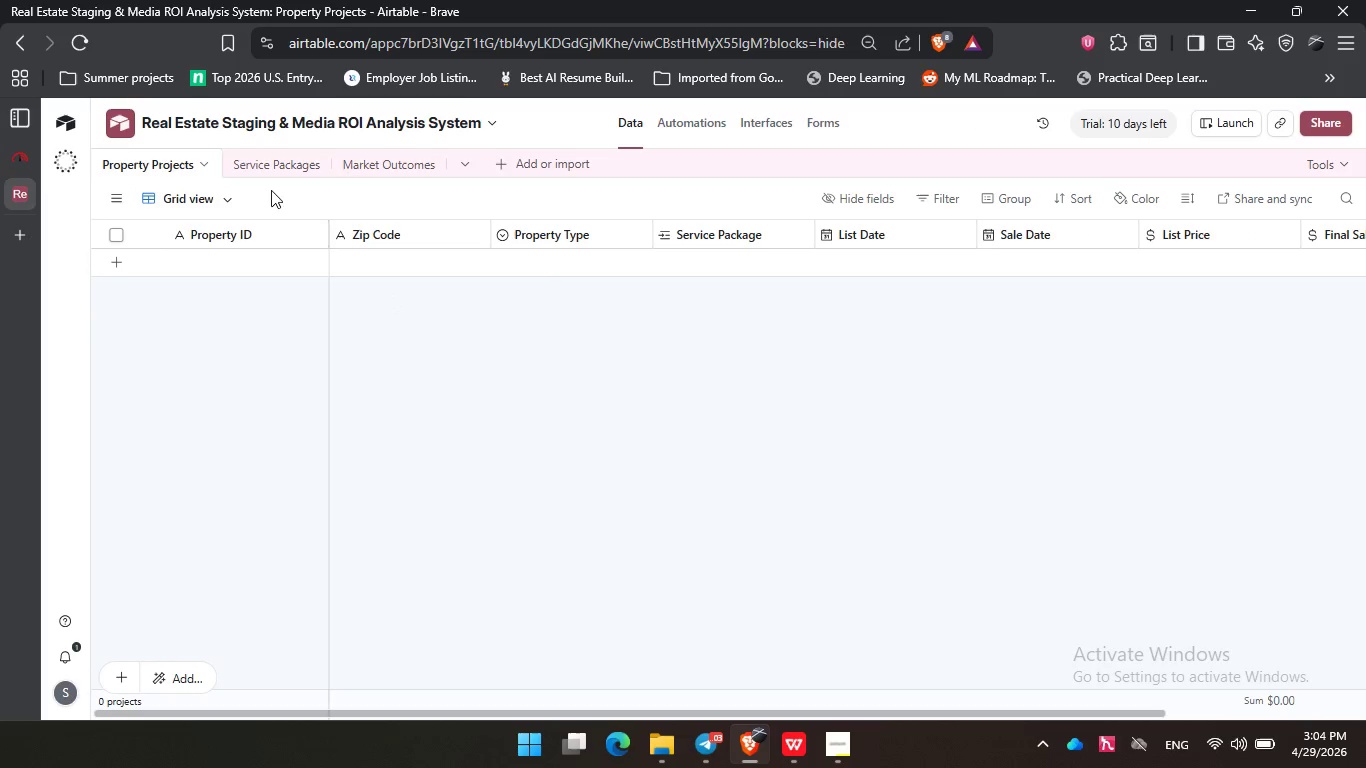 
left_click([267, 169])
 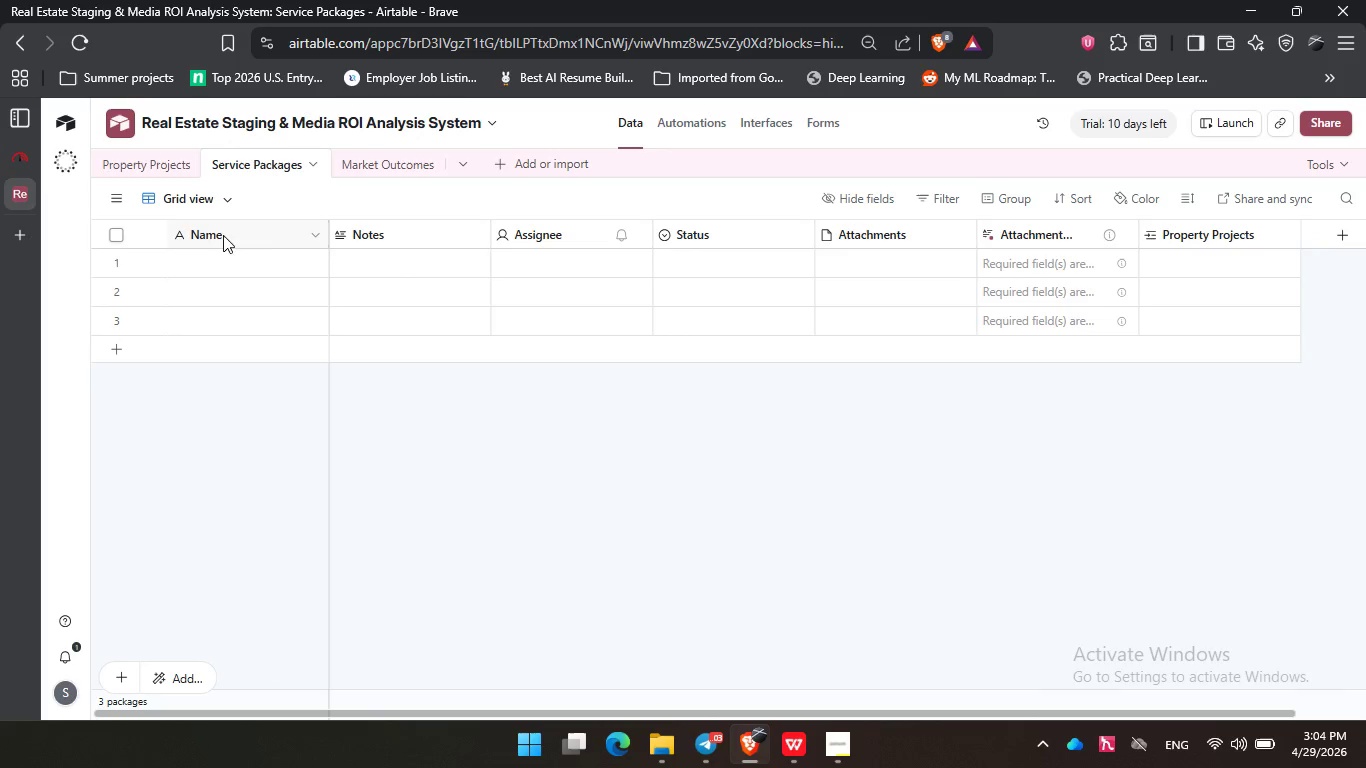 
left_click([116, 234])
 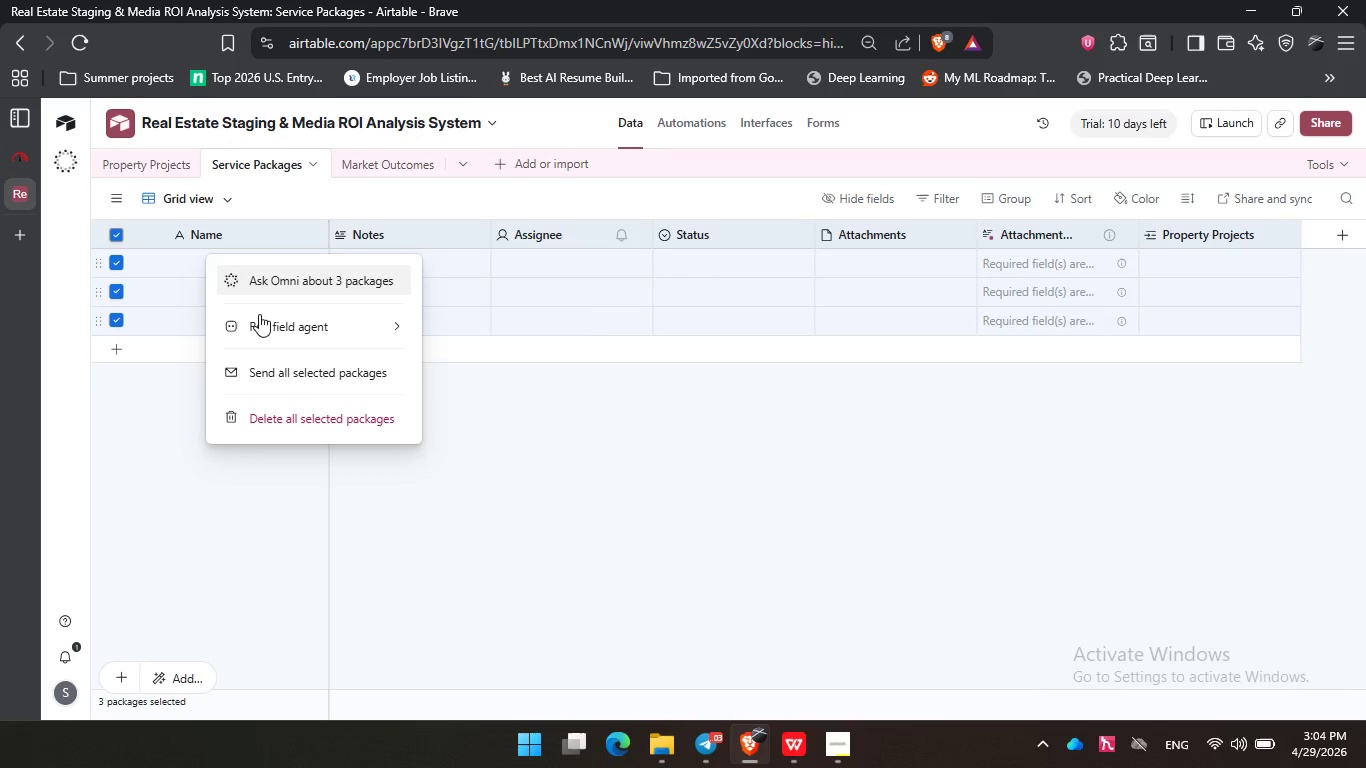 
right_click([199, 254])
 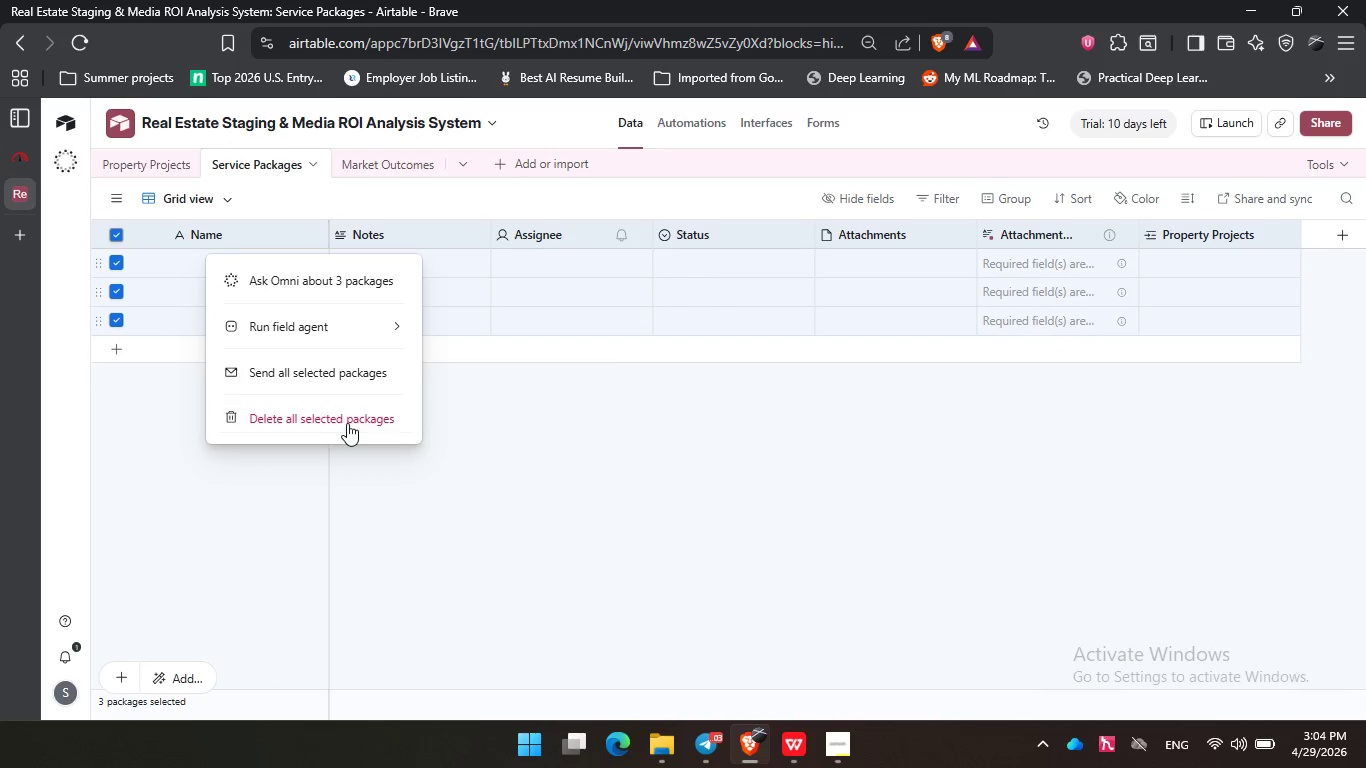 
left_click([347, 423])
 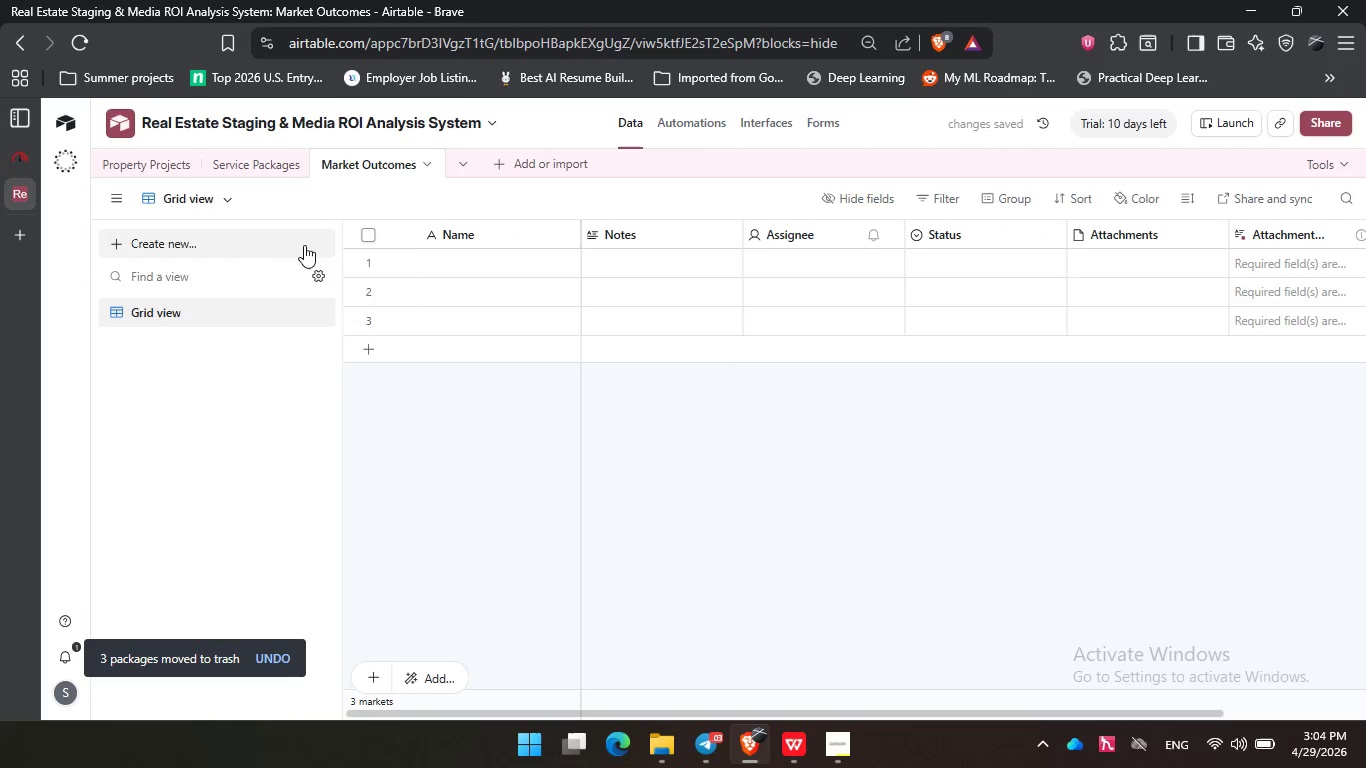 
left_click([366, 237])
 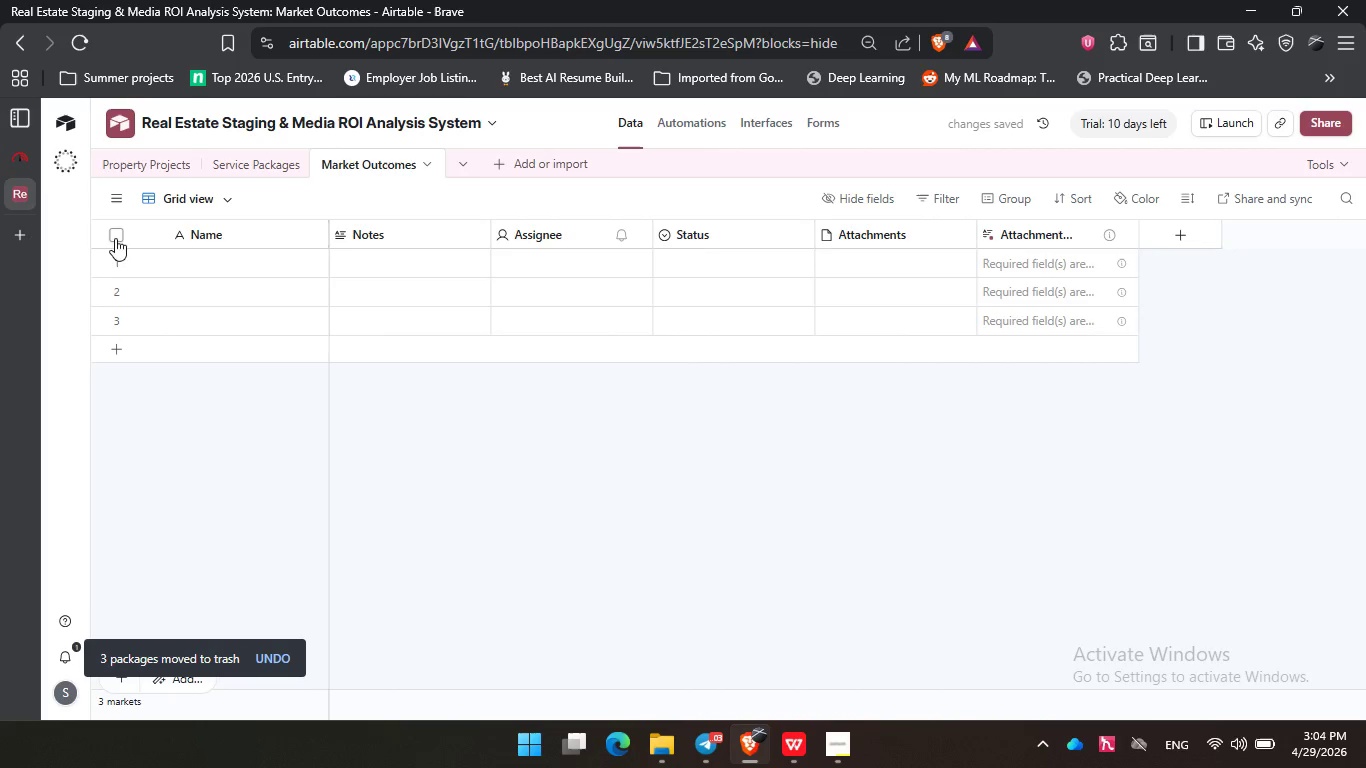 
left_click([115, 238])
 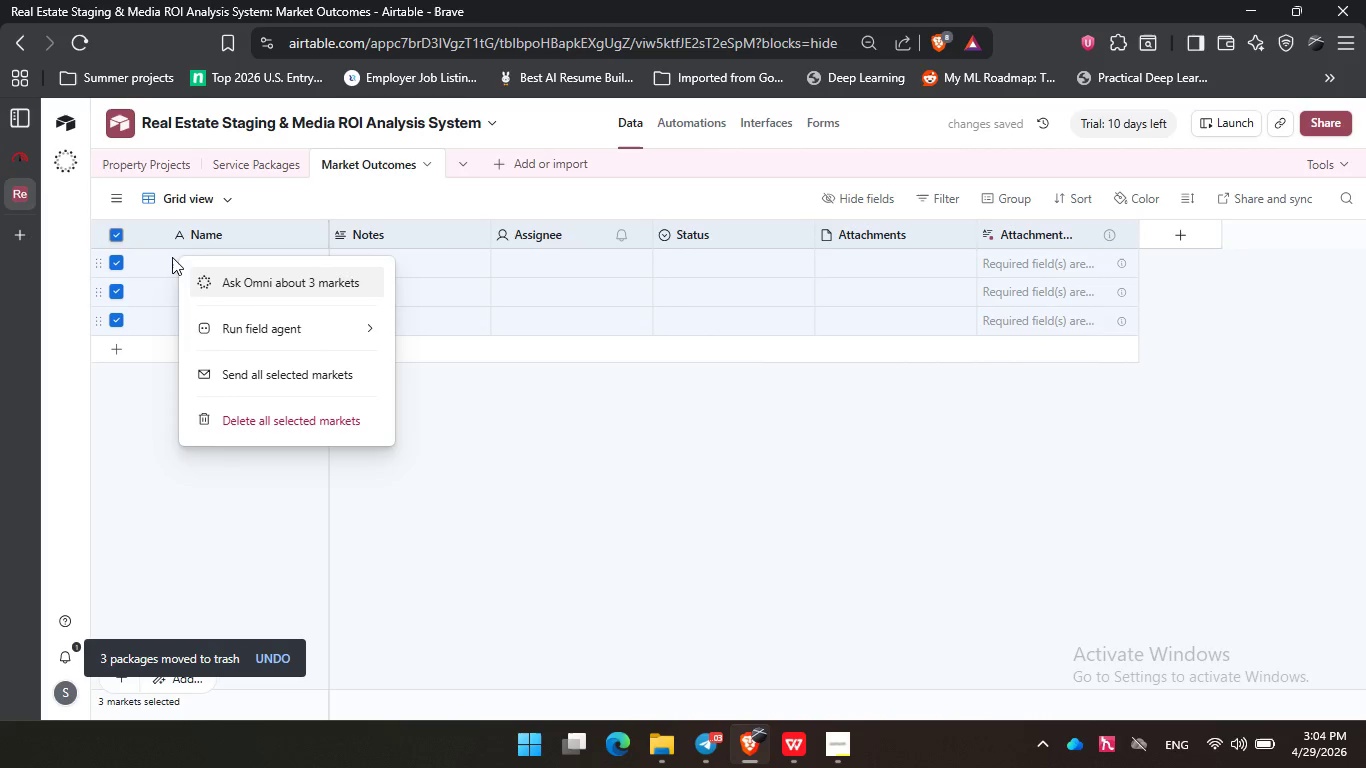 
right_click([172, 257])
 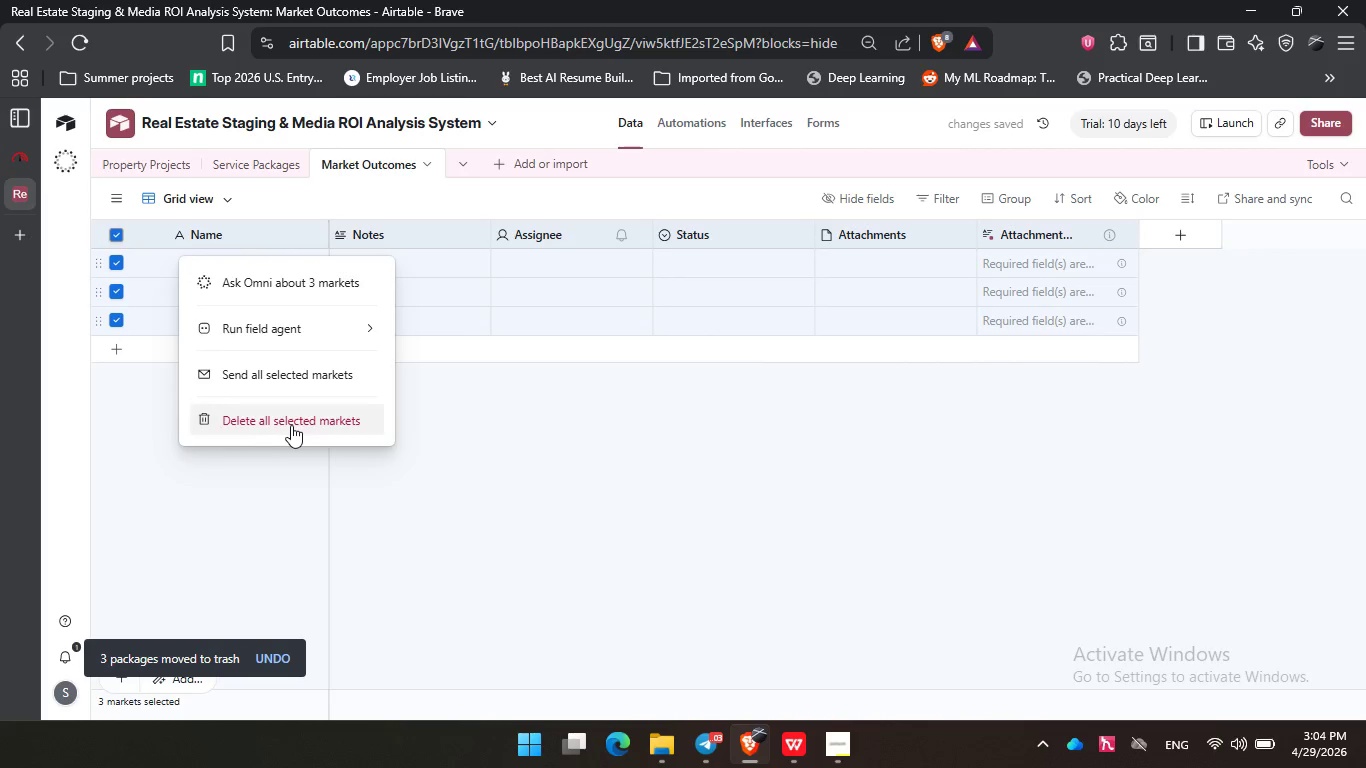 
left_click([291, 425])
 